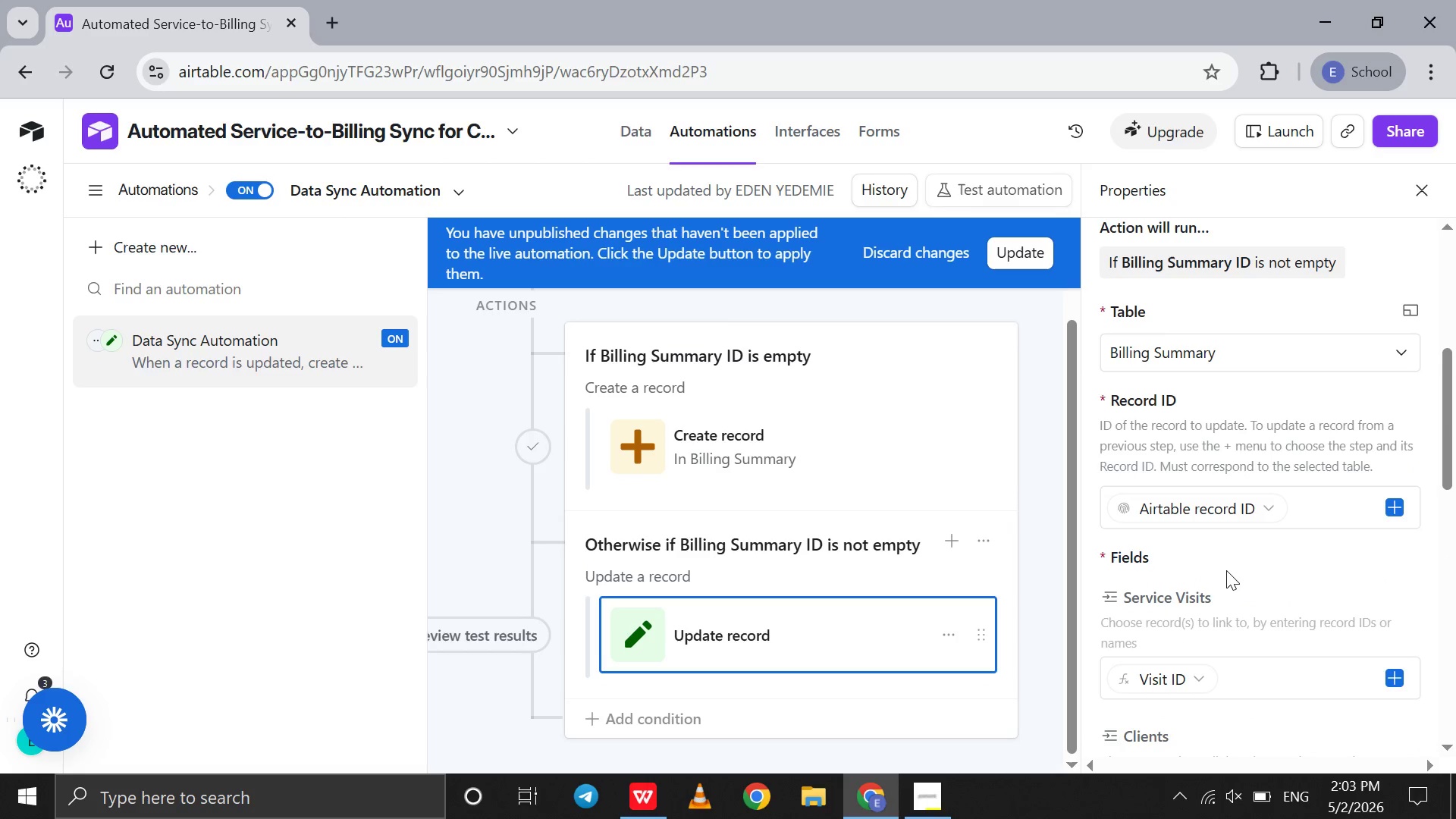 
scroll: coordinate [1226, 570], scroll_direction: down, amount: 5.0
 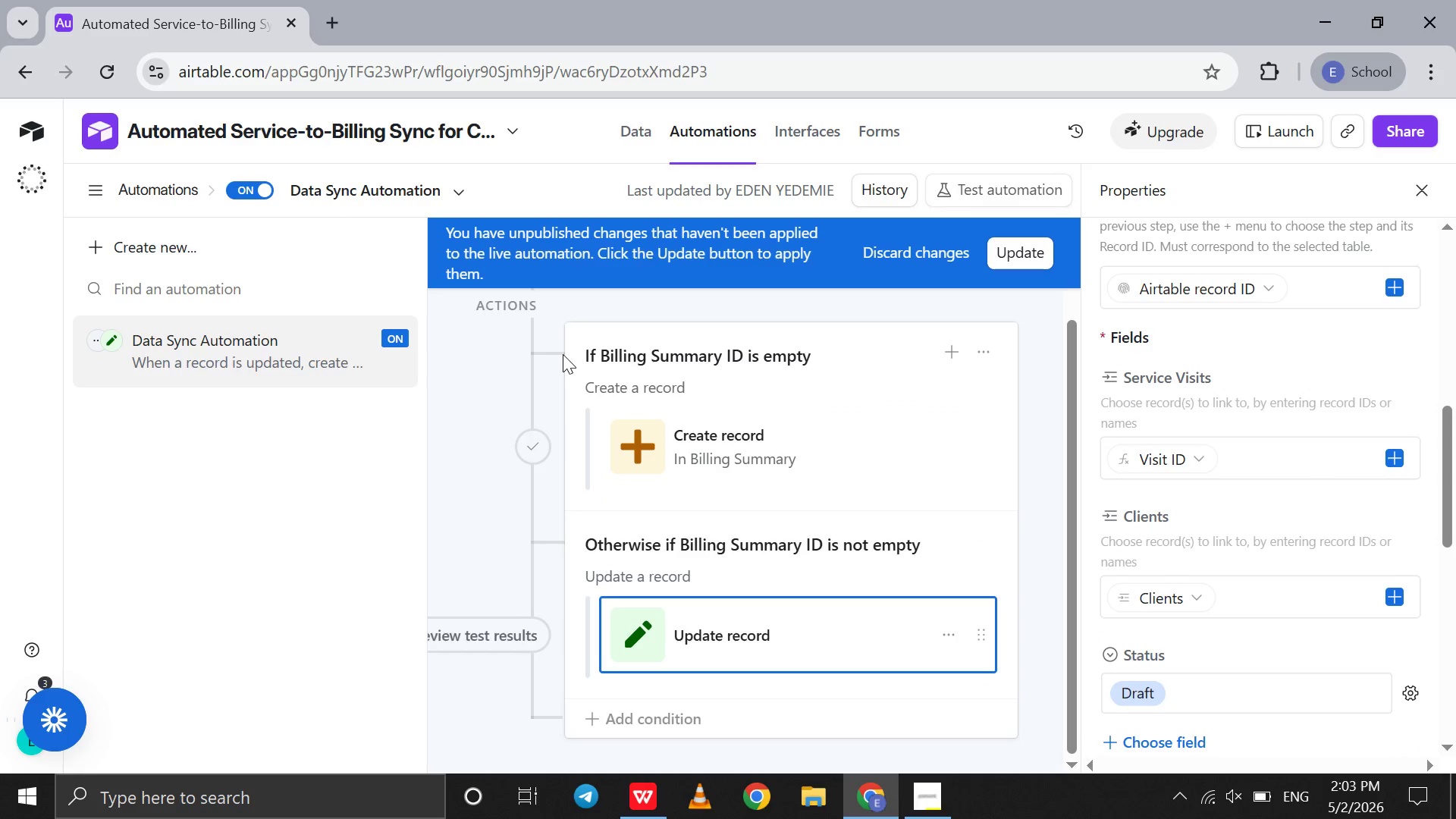 
left_click([545, 354])
 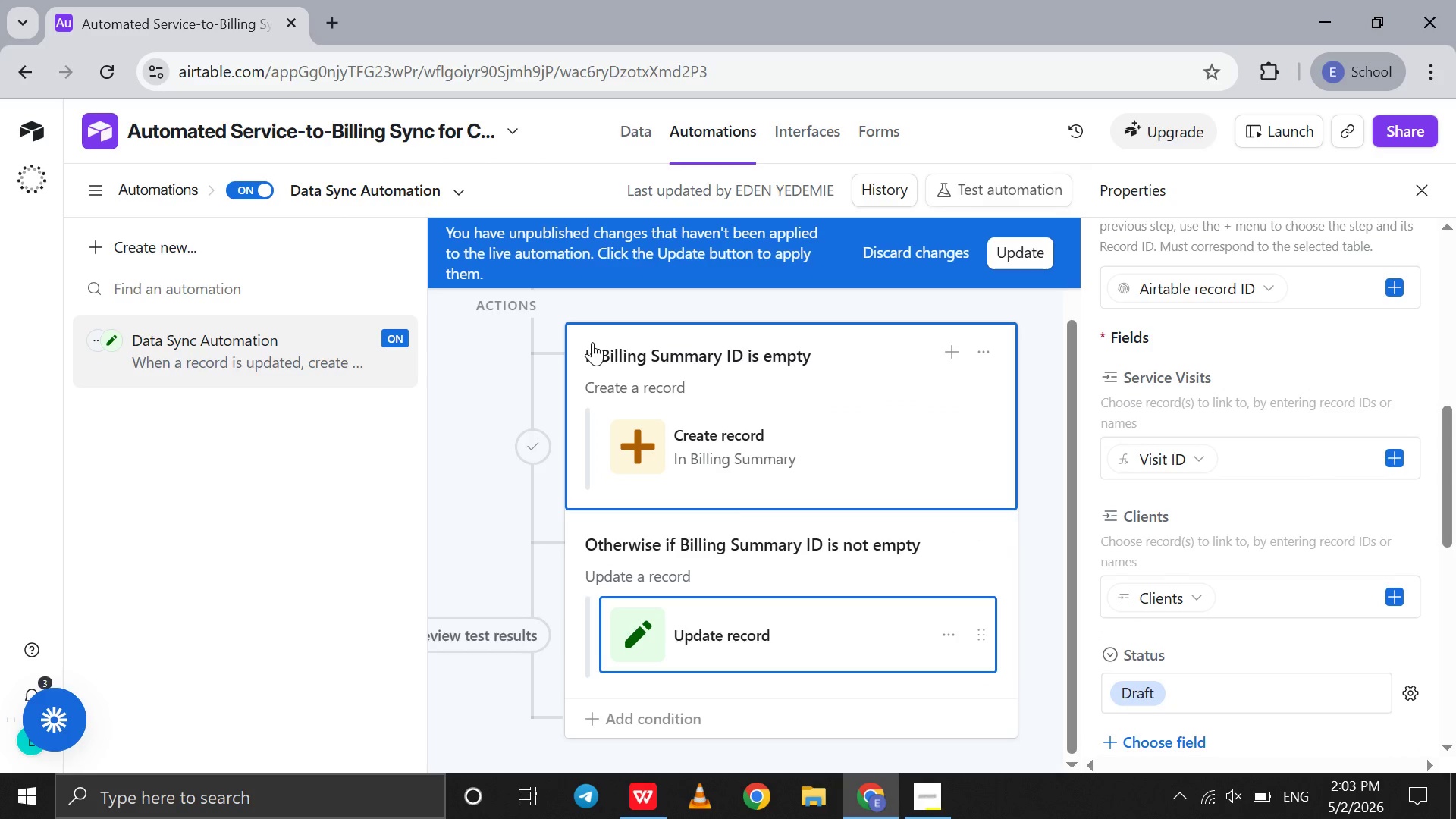 
left_click([592, 342])
 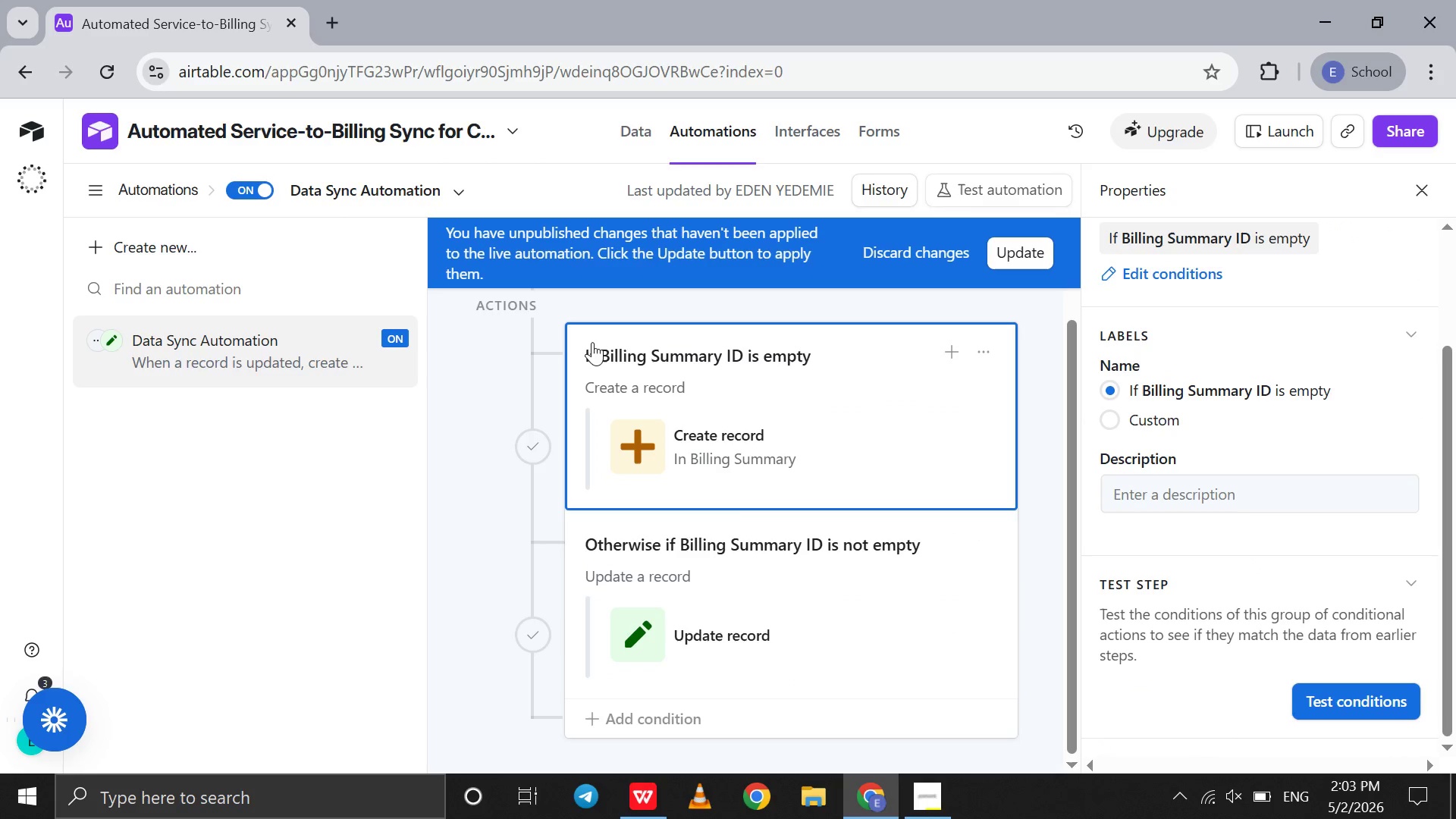 
left_click([592, 342])
 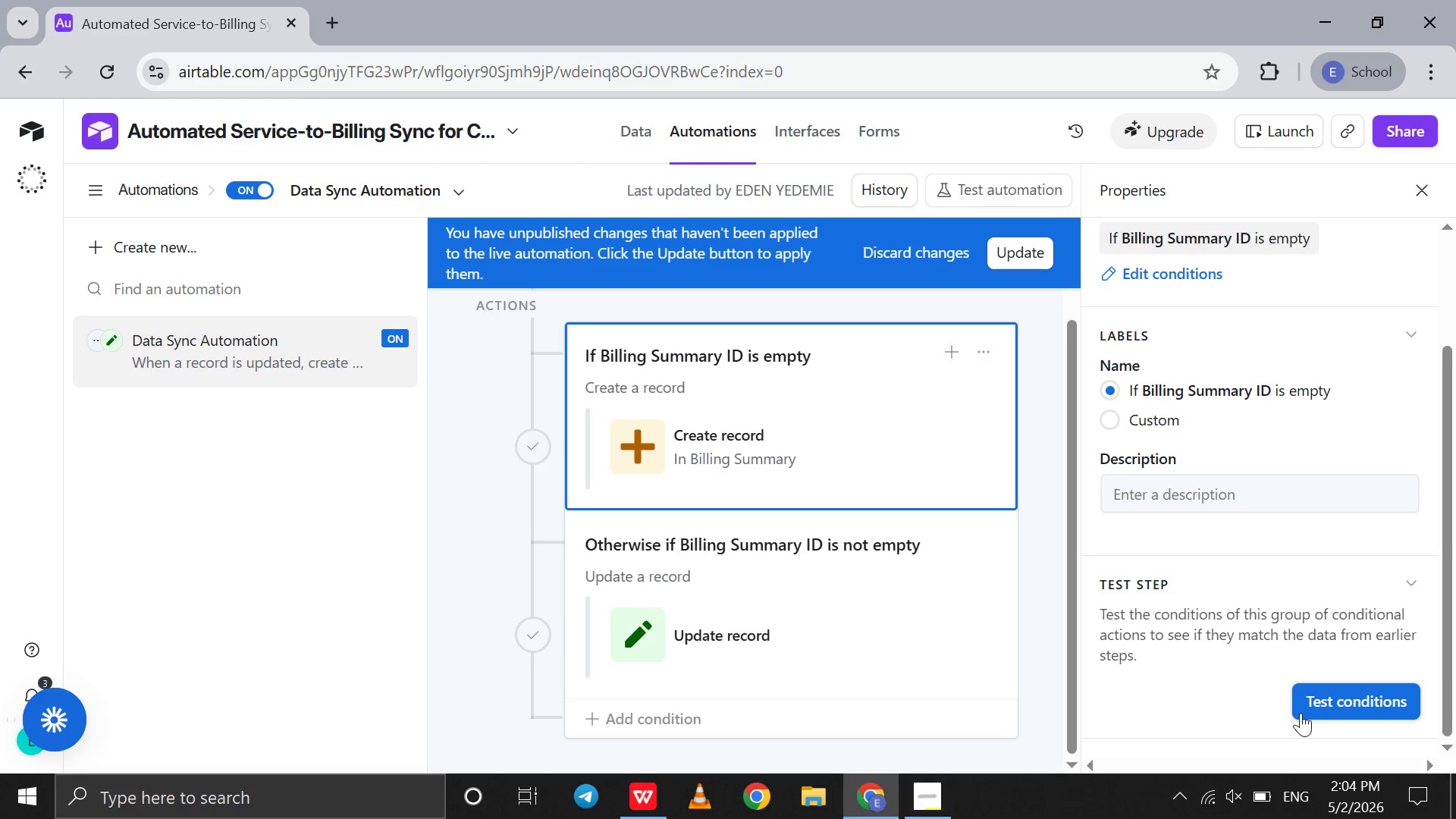 
left_click([1334, 701])
 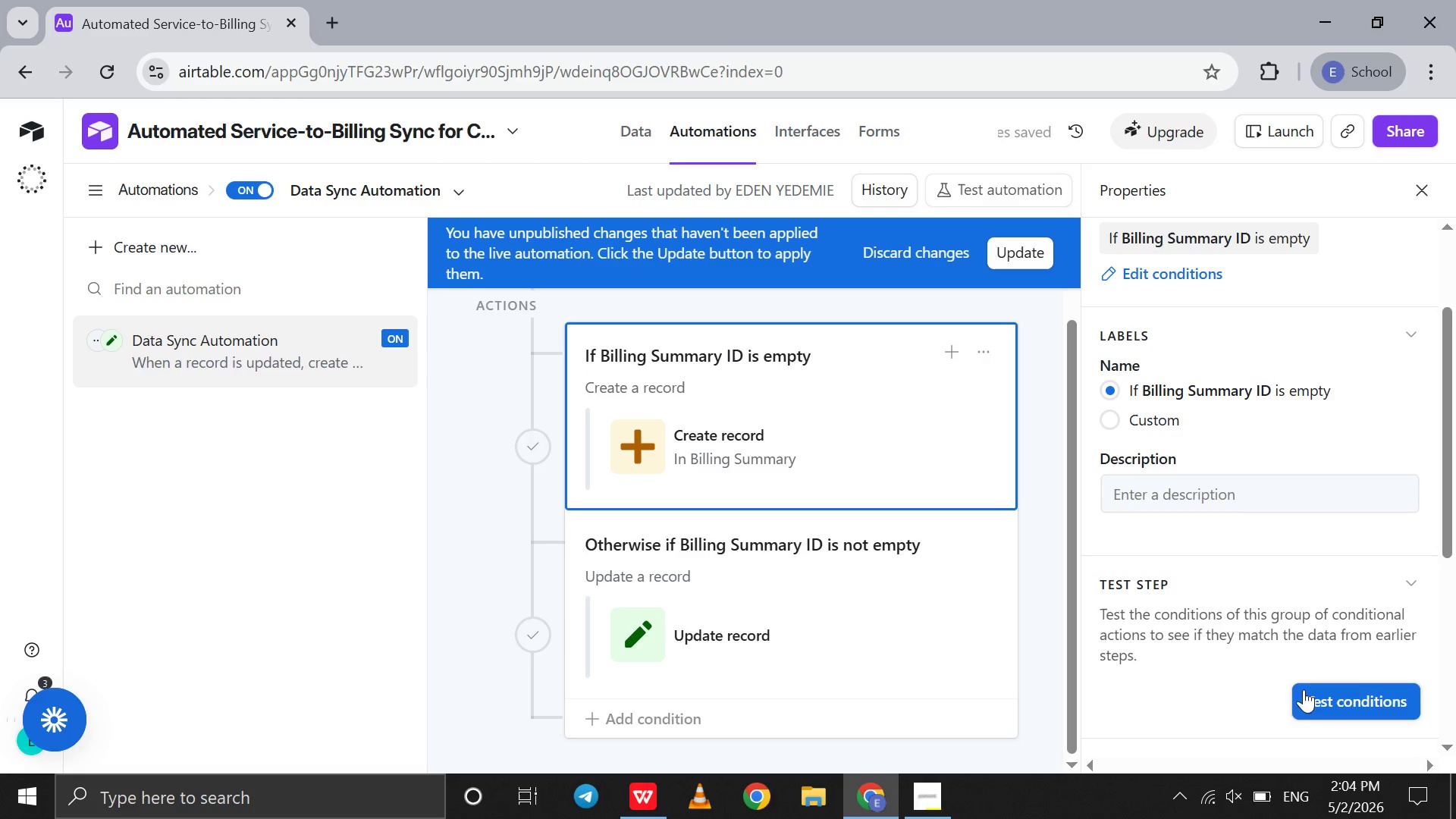 
scroll: coordinate [1267, 665], scroll_direction: down, amount: 14.0
 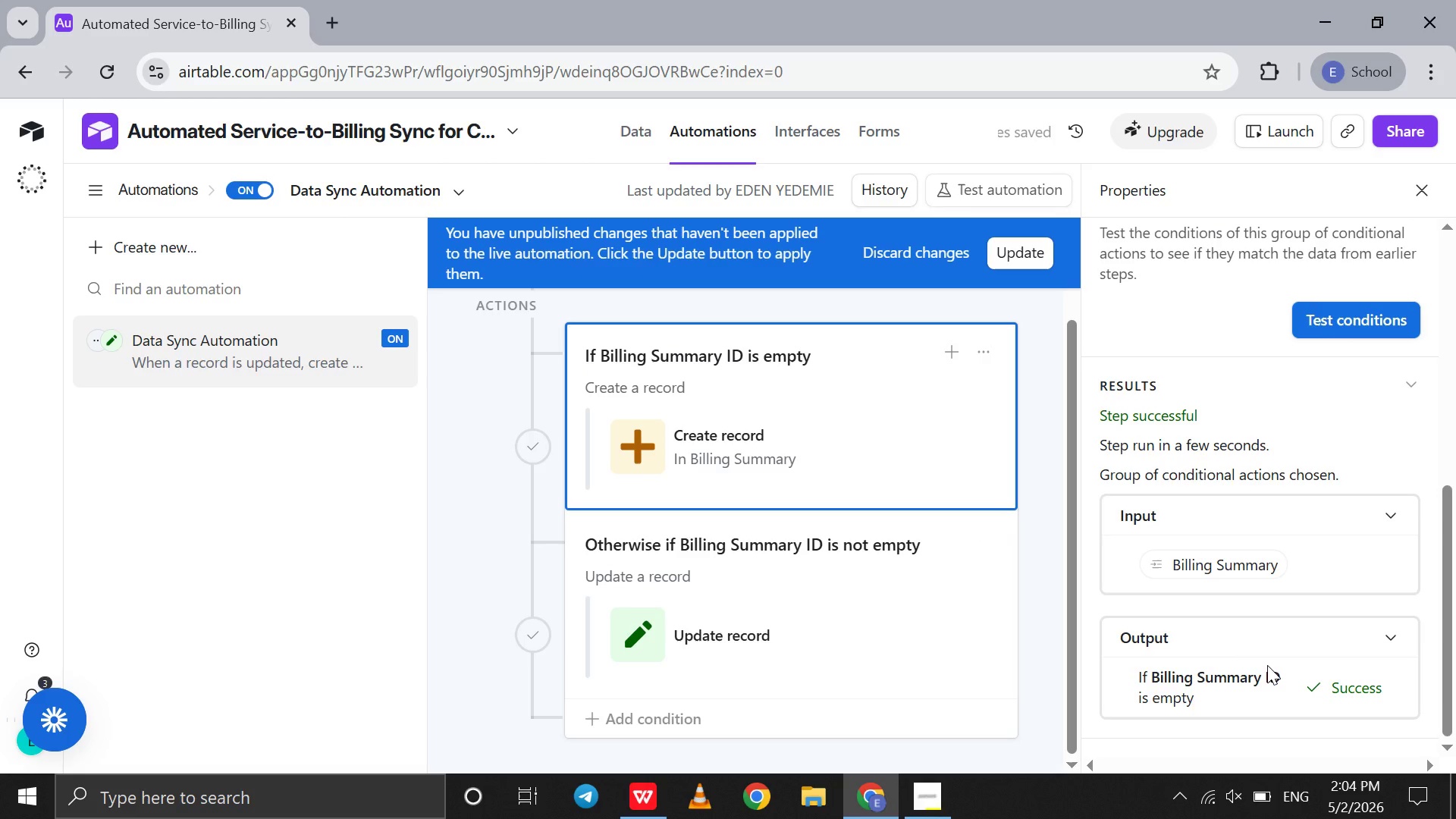 
scroll: coordinate [1267, 665], scroll_direction: none, amount: 0.0
 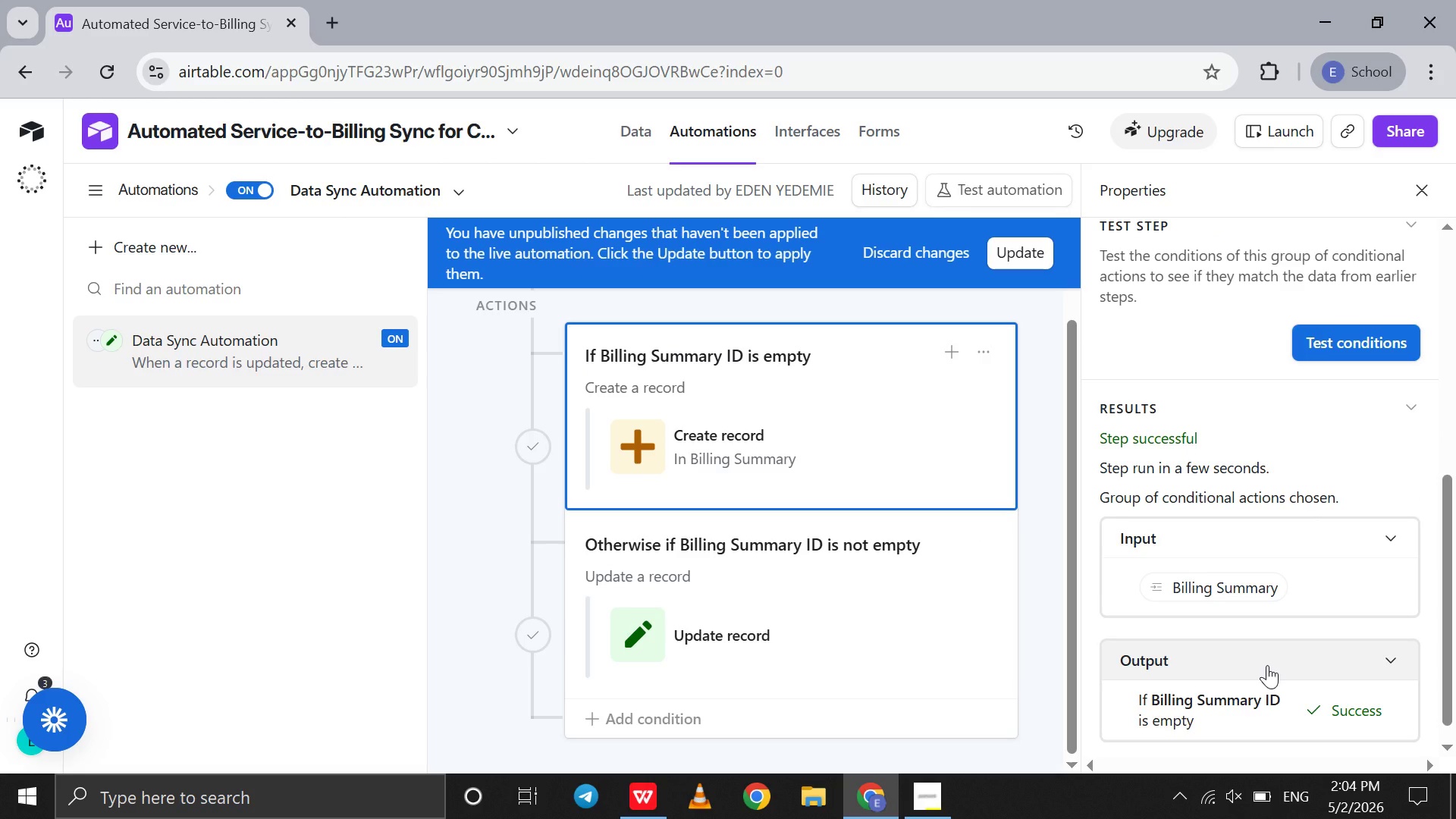 
scroll: coordinate [1267, 665], scroll_direction: up, amount: 4.0
 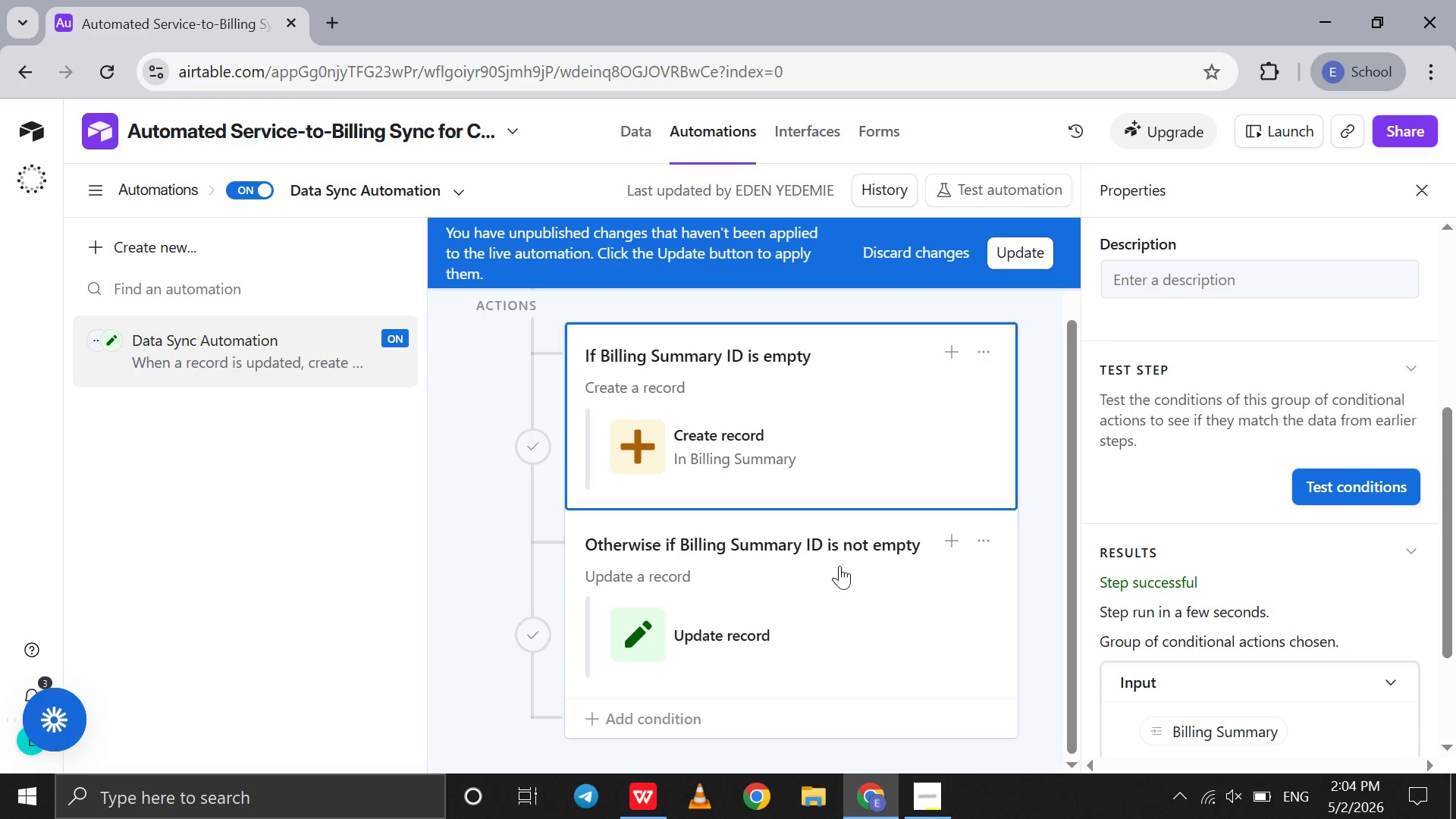 
left_click([837, 563])
 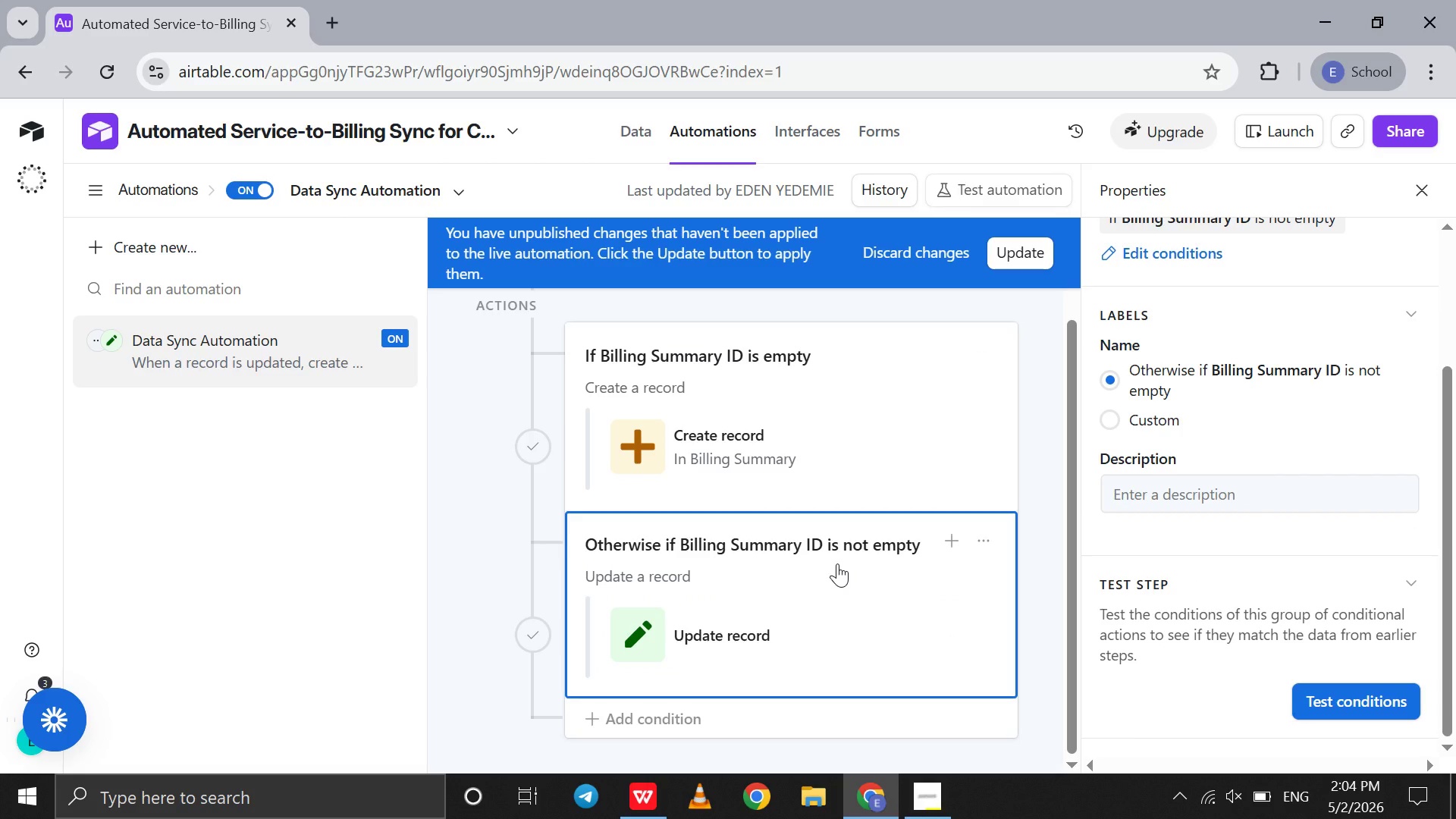 
scroll: coordinate [837, 563], scroll_direction: up, amount: 8.0
 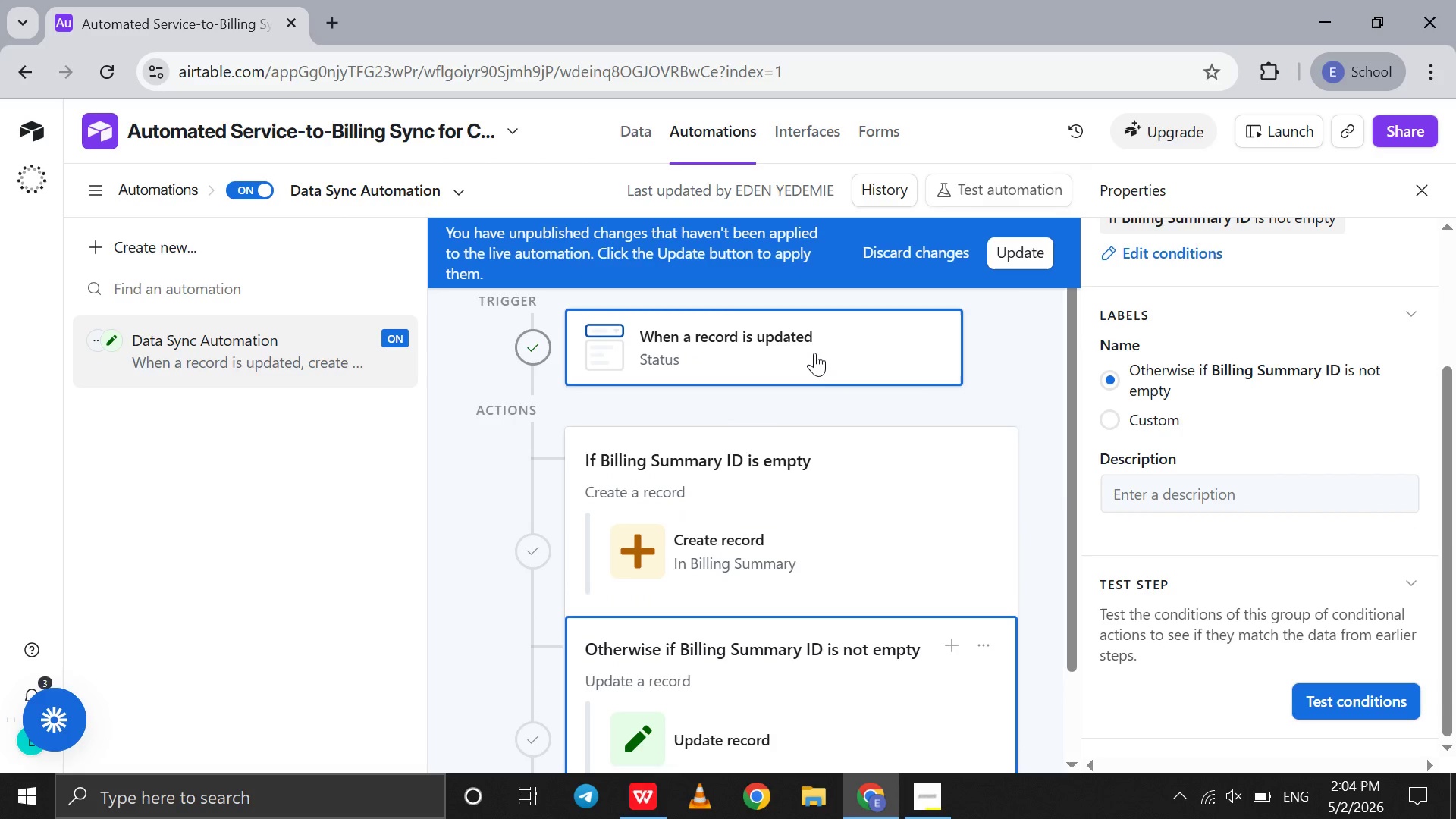 
left_click([814, 353])
 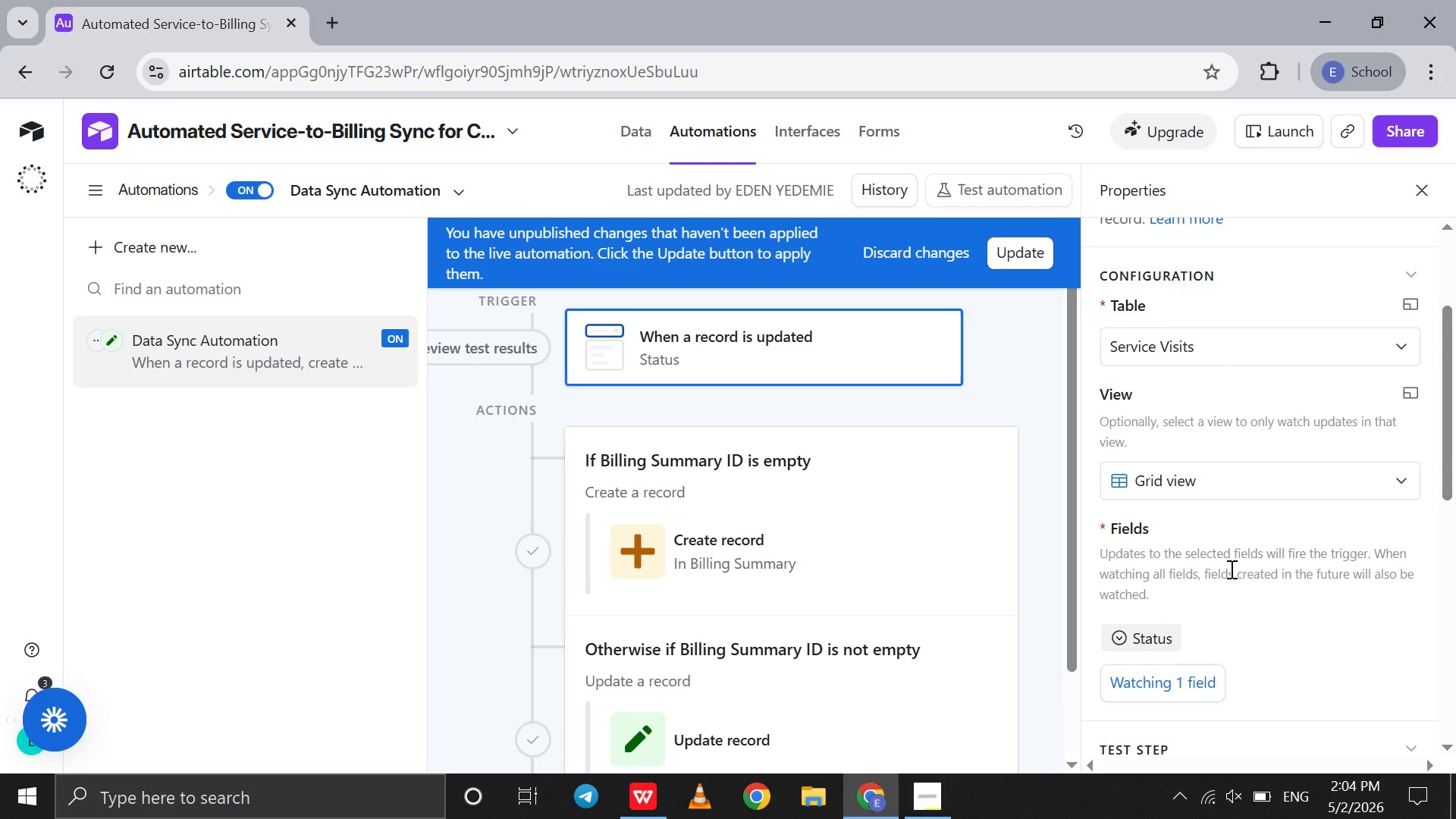 
scroll: coordinate [1230, 569], scroll_direction: down, amount: 9.0
 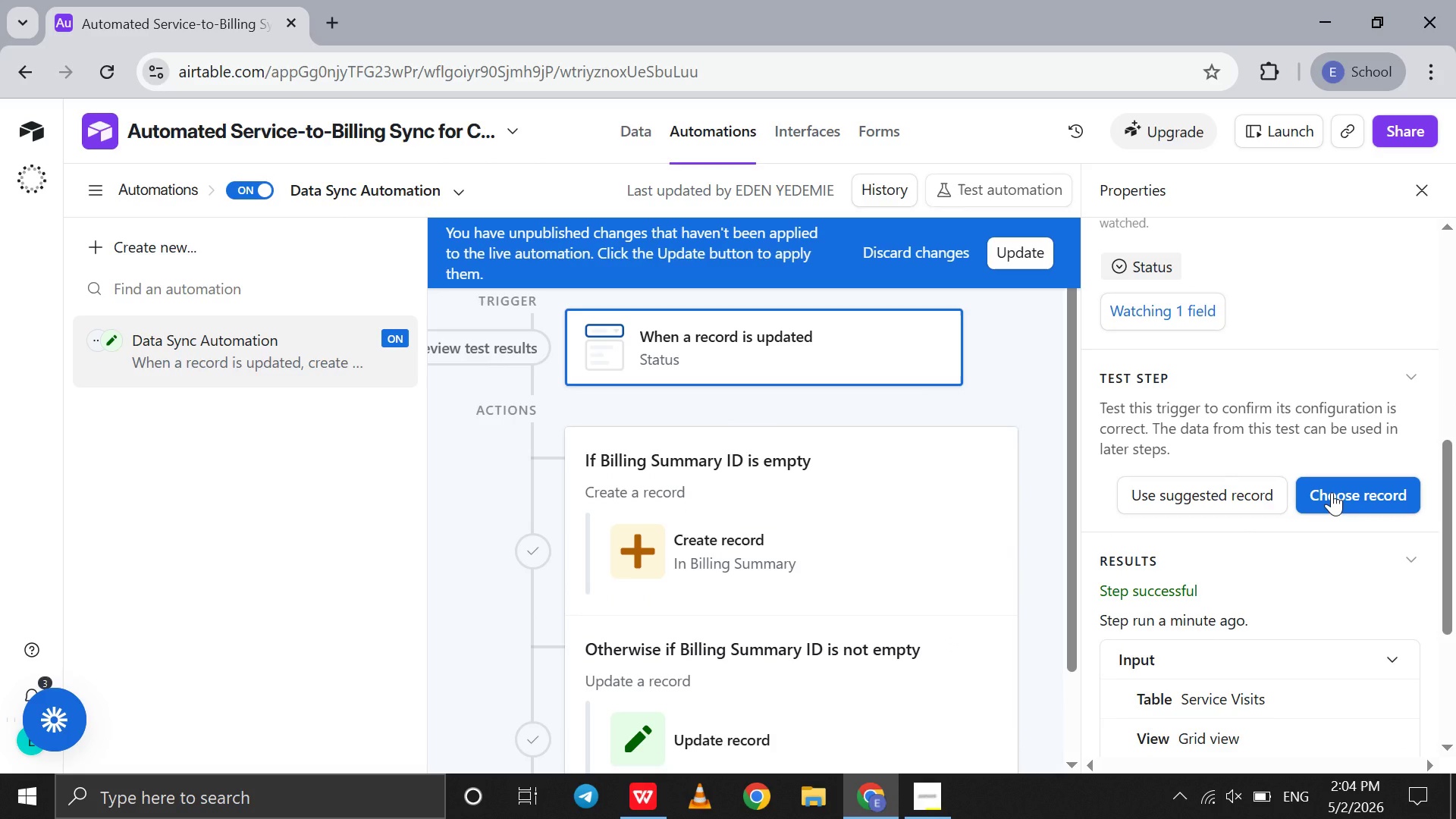 
left_click([1332, 492])
 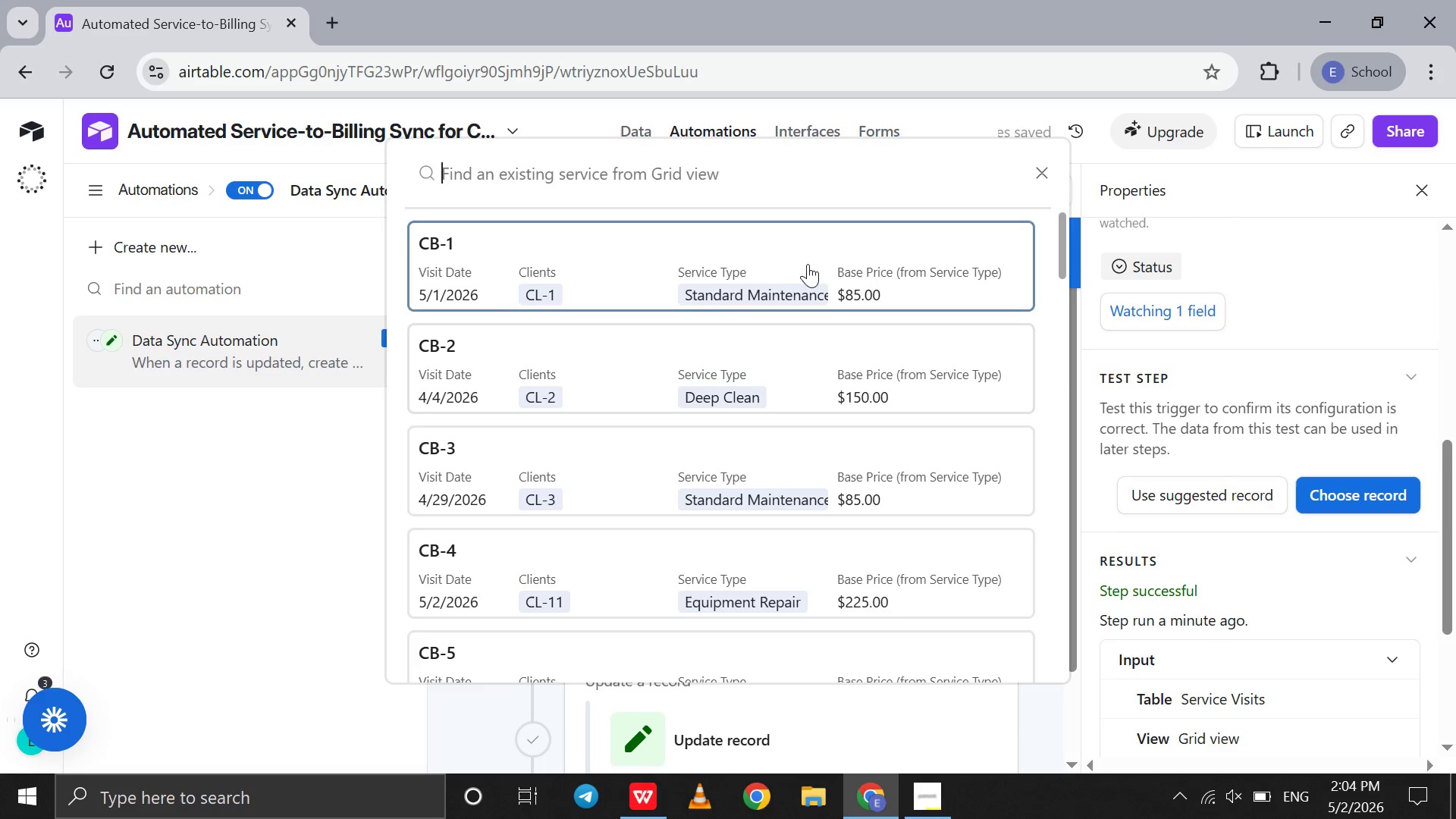 
left_click([805, 260])
 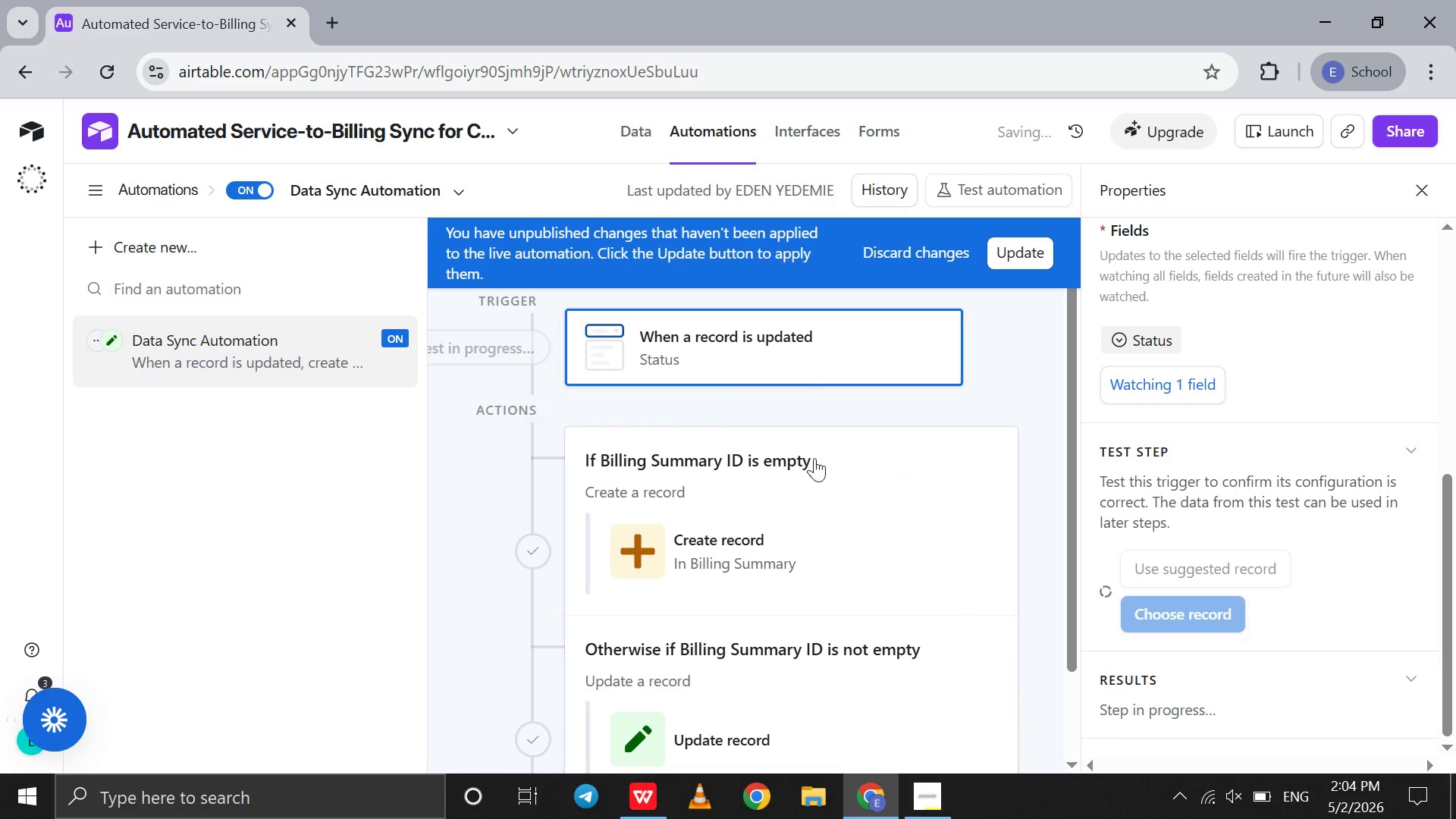 
scroll: coordinate [822, 504], scroll_direction: down, amount: 6.0
 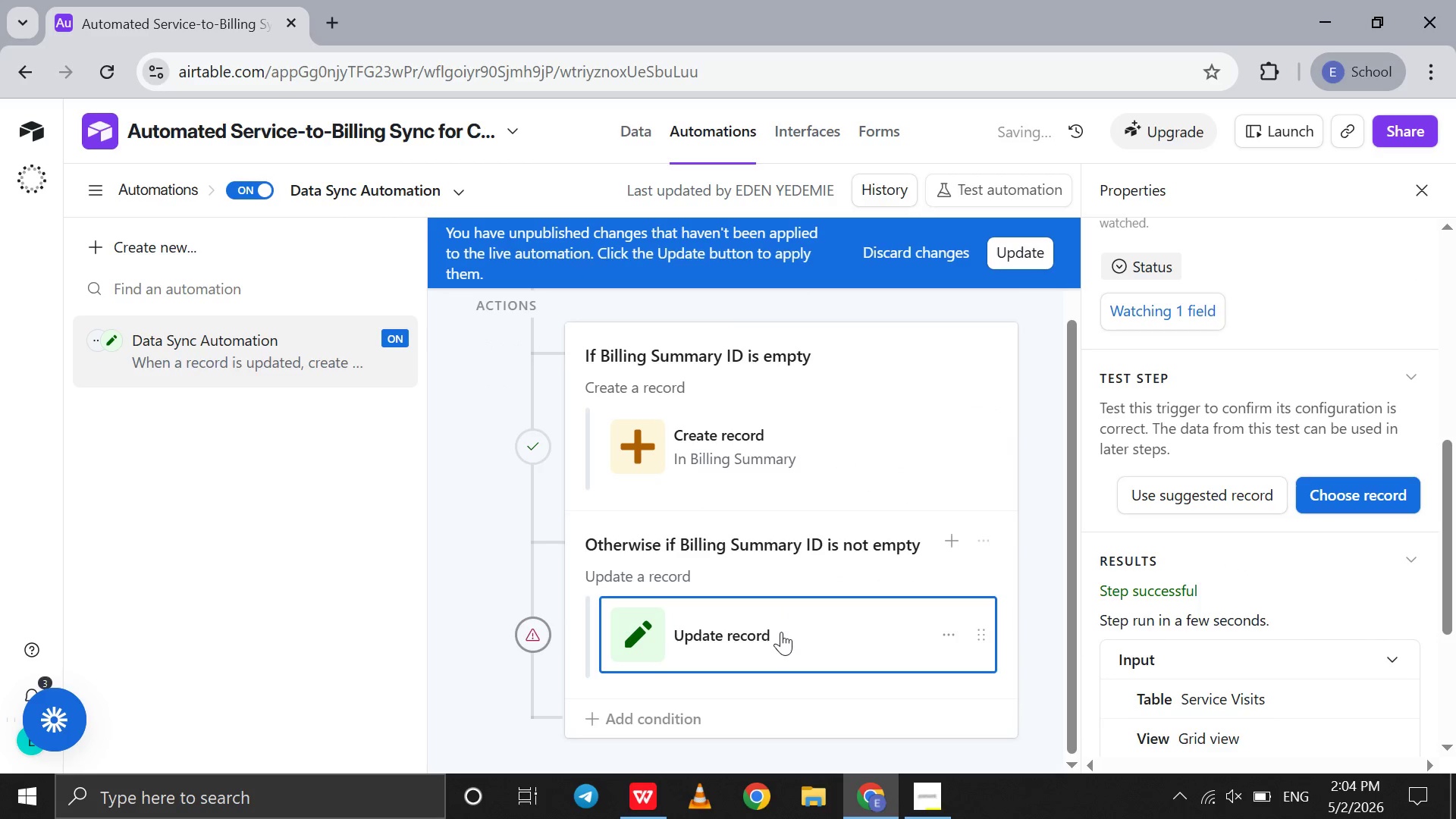 
left_click([781, 632])
 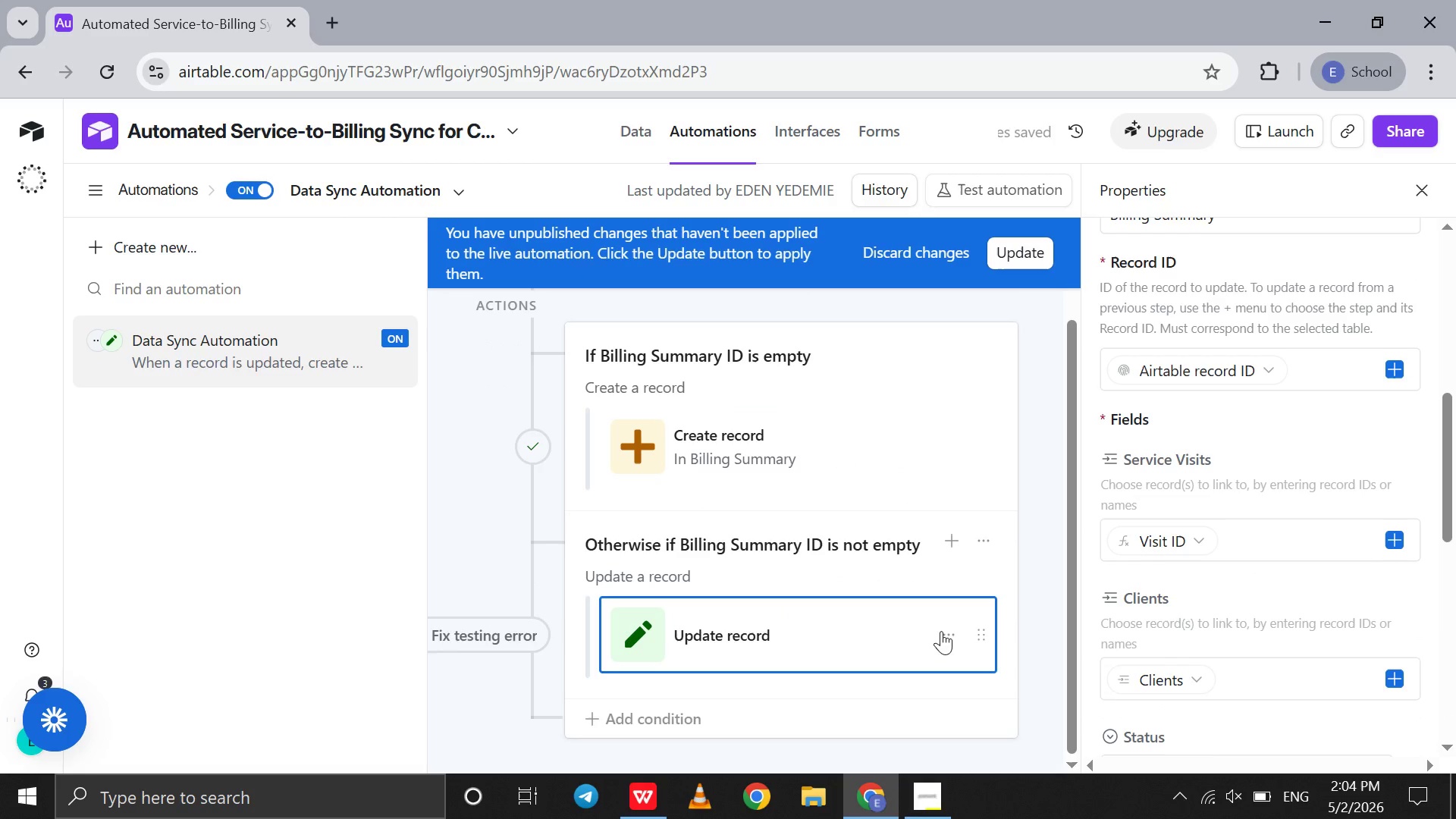 
scroll: coordinate [1172, 672], scroll_direction: down, amount: 10.0
 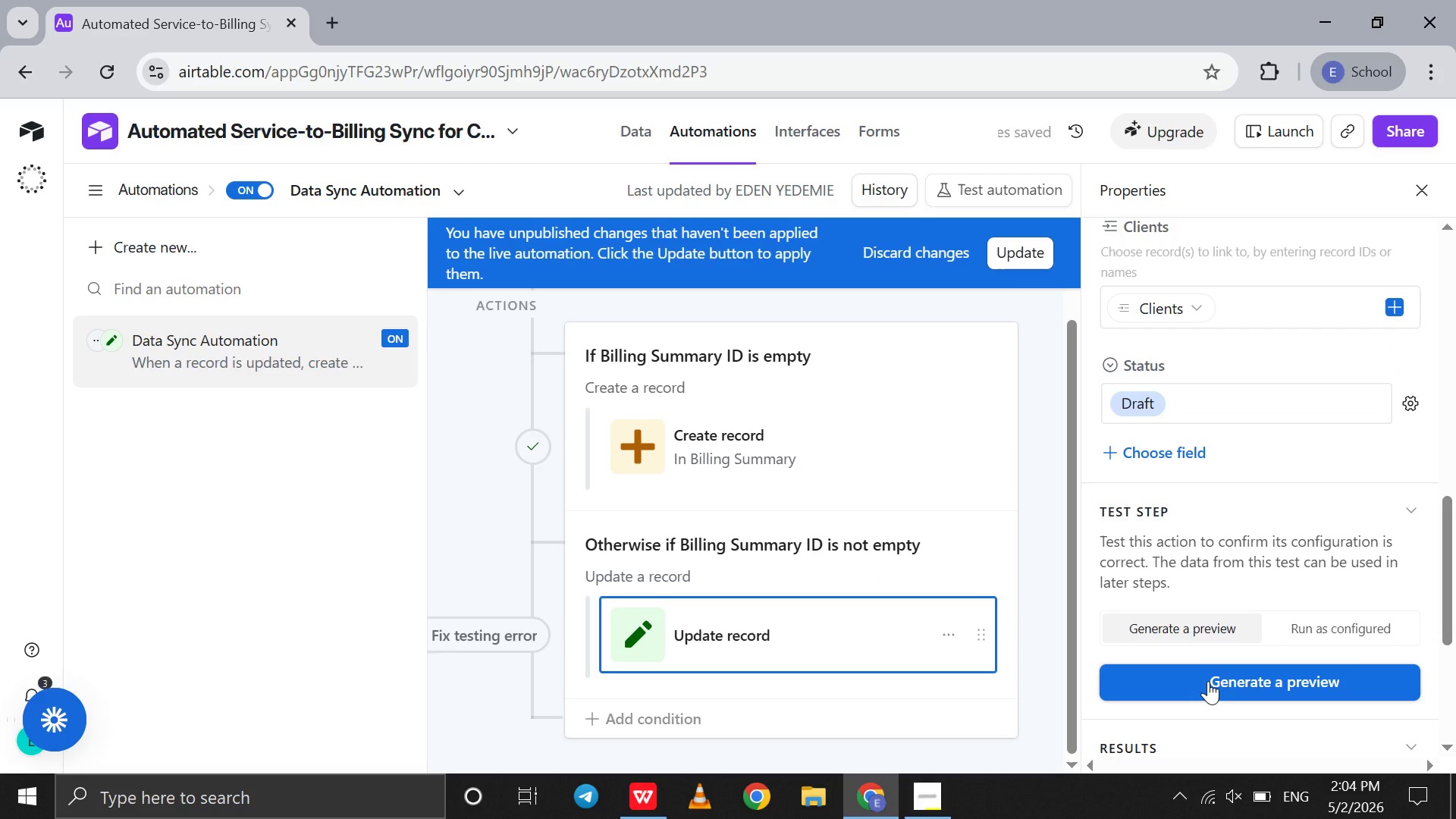 
left_click([1208, 681])
 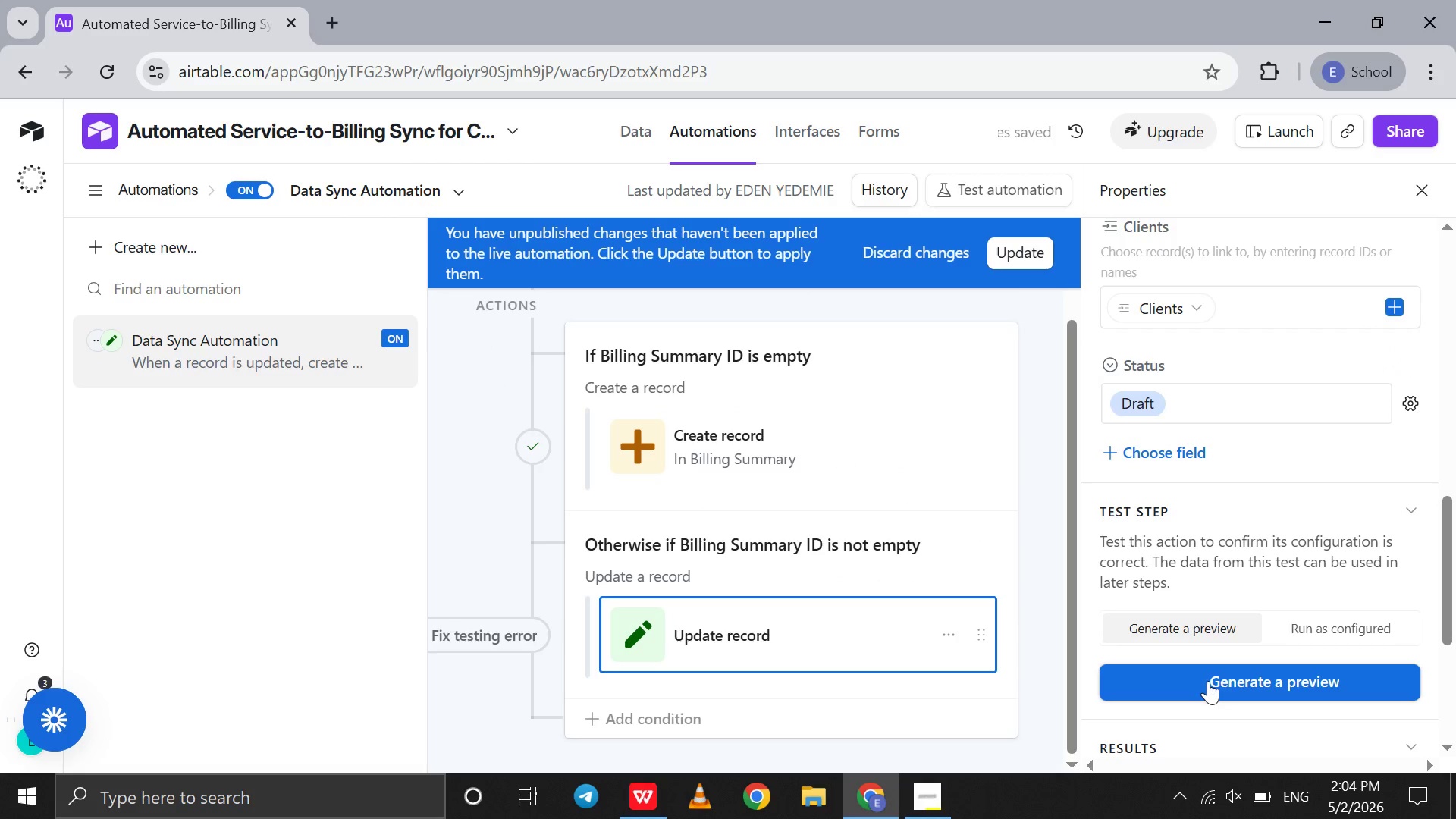 
scroll: coordinate [1208, 681], scroll_direction: down, amount: 6.0
 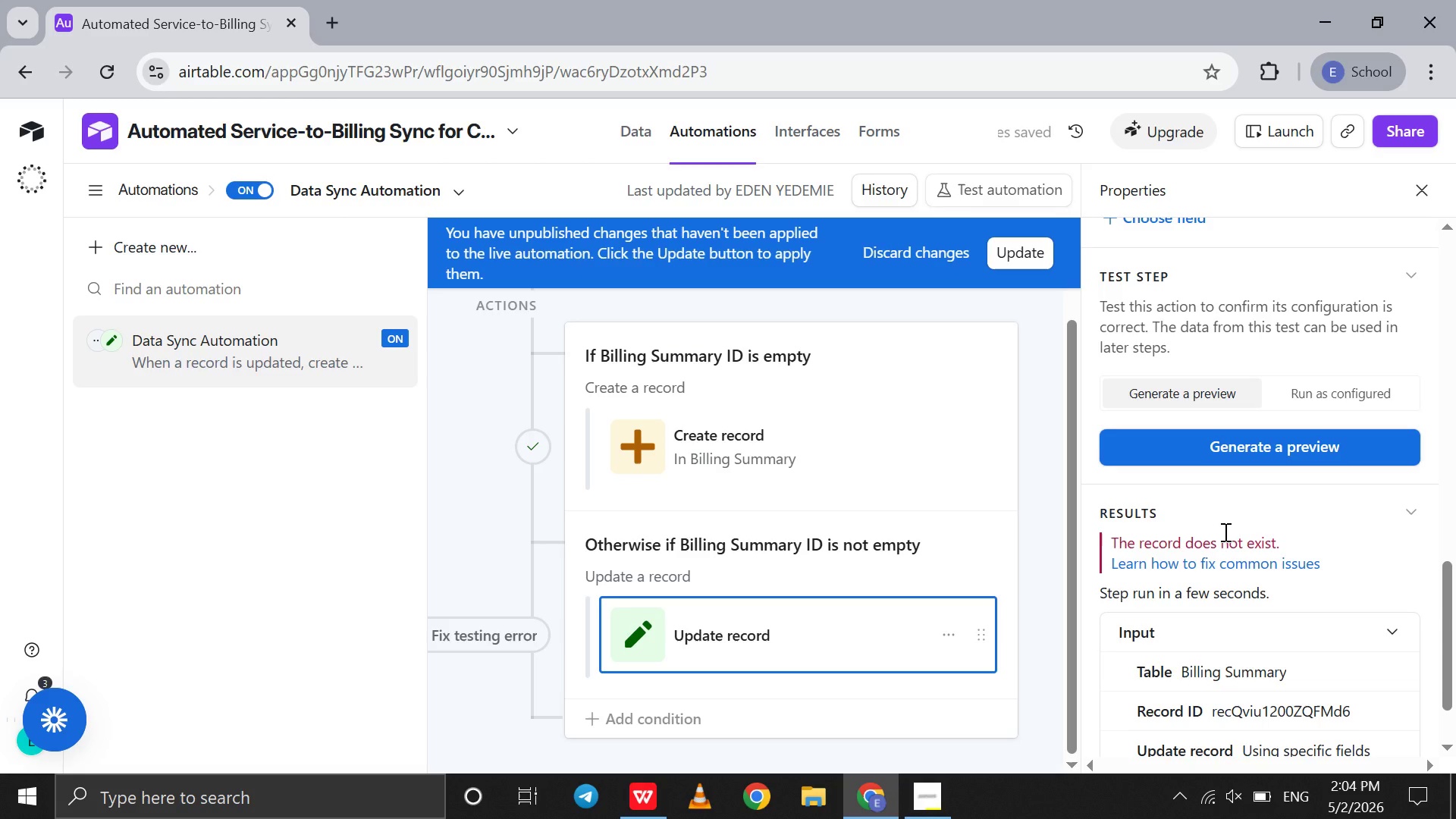 
scroll: coordinate [1224, 532], scroll_direction: up, amount: 14.0
 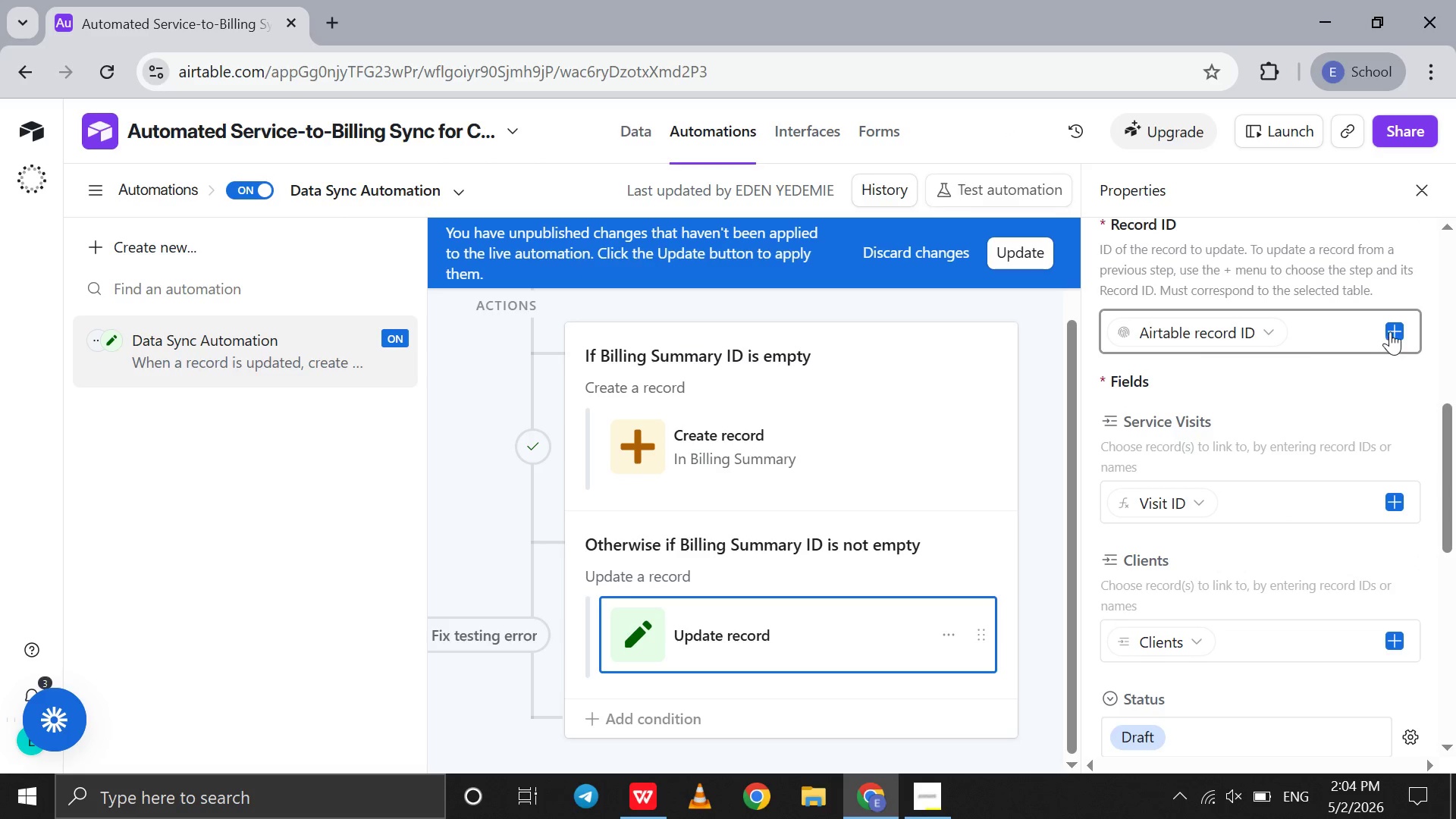 
left_click([1366, 331])
 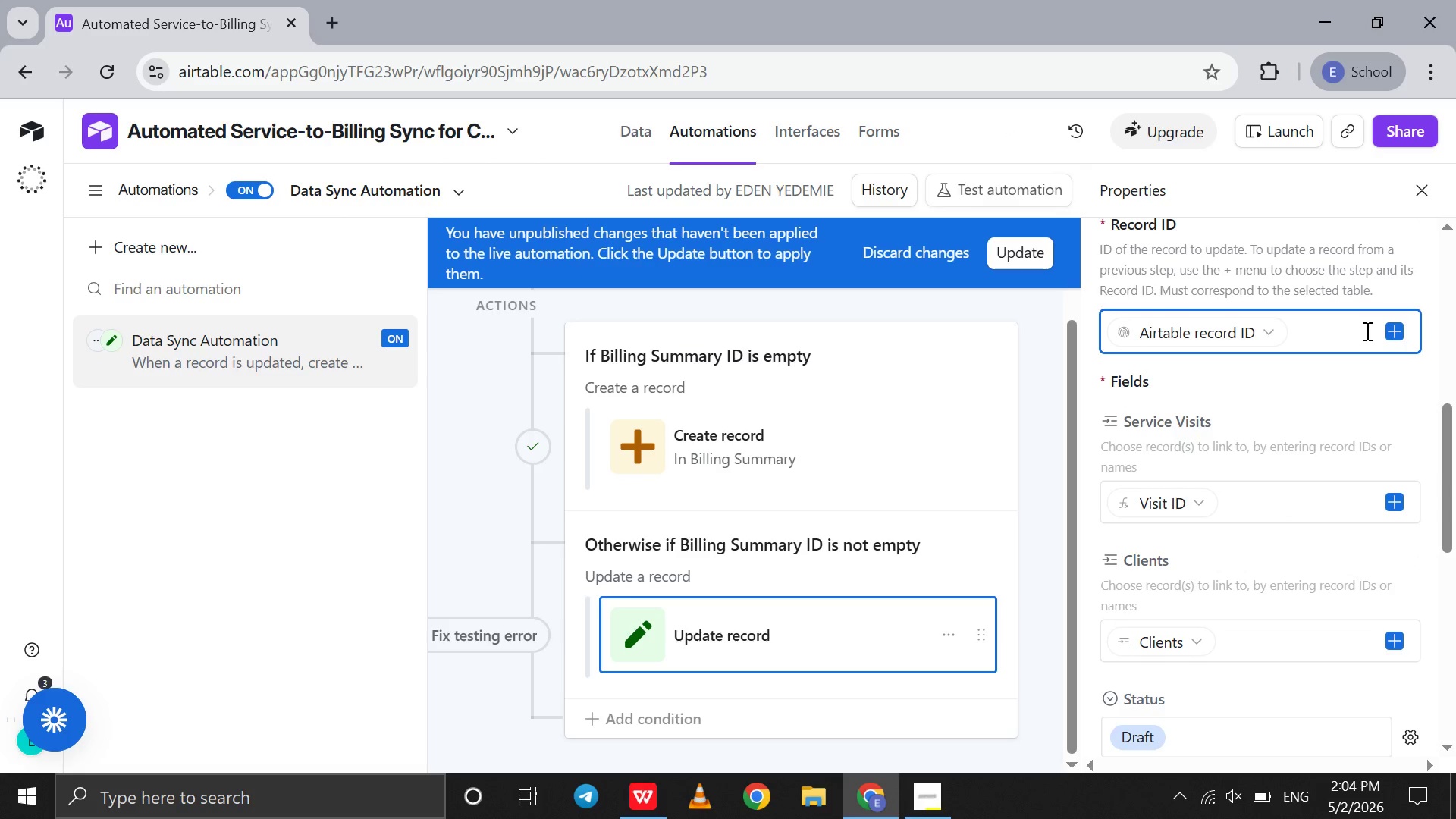 
key(Backspace)
 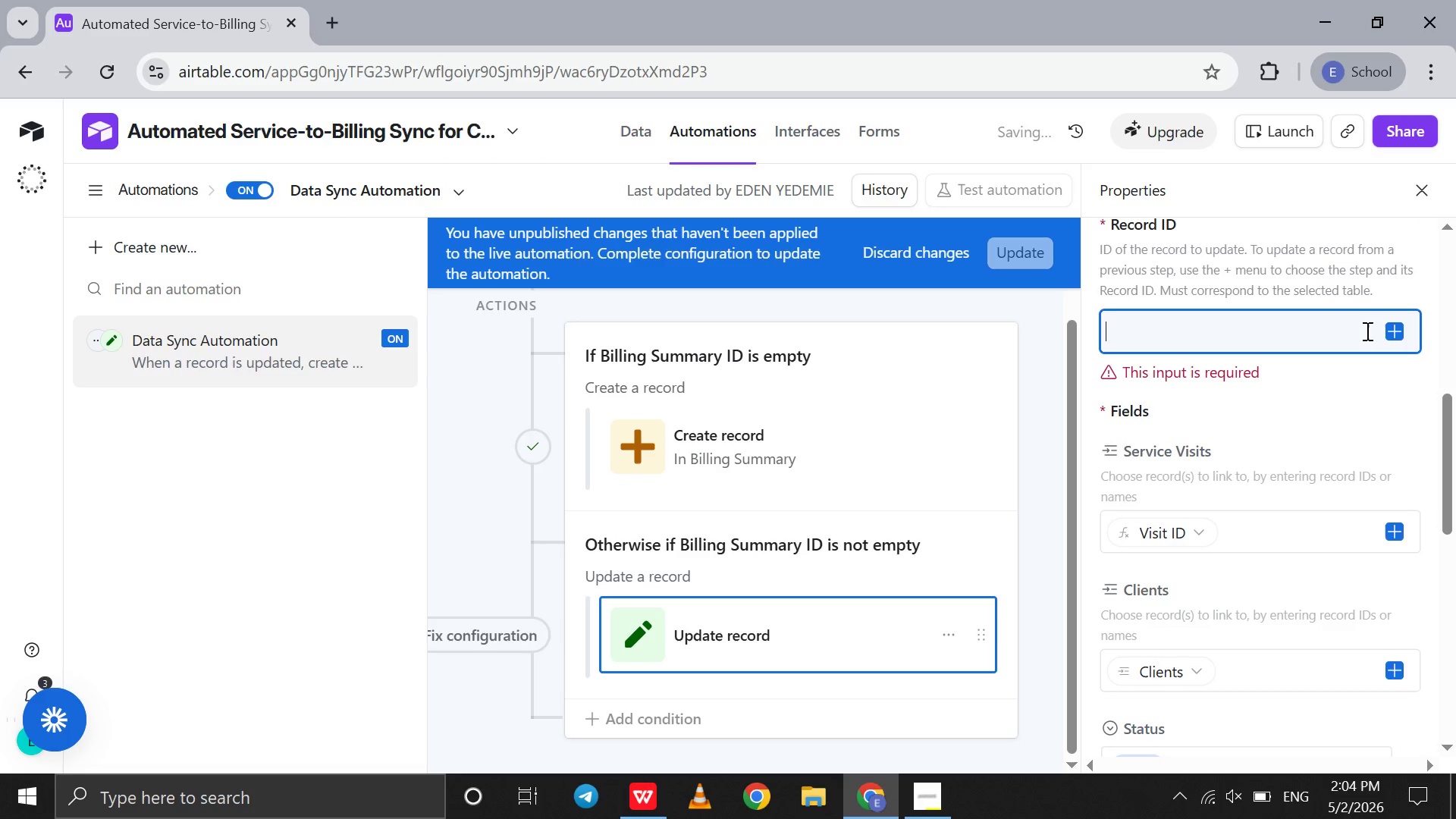 
key(Backspace)
 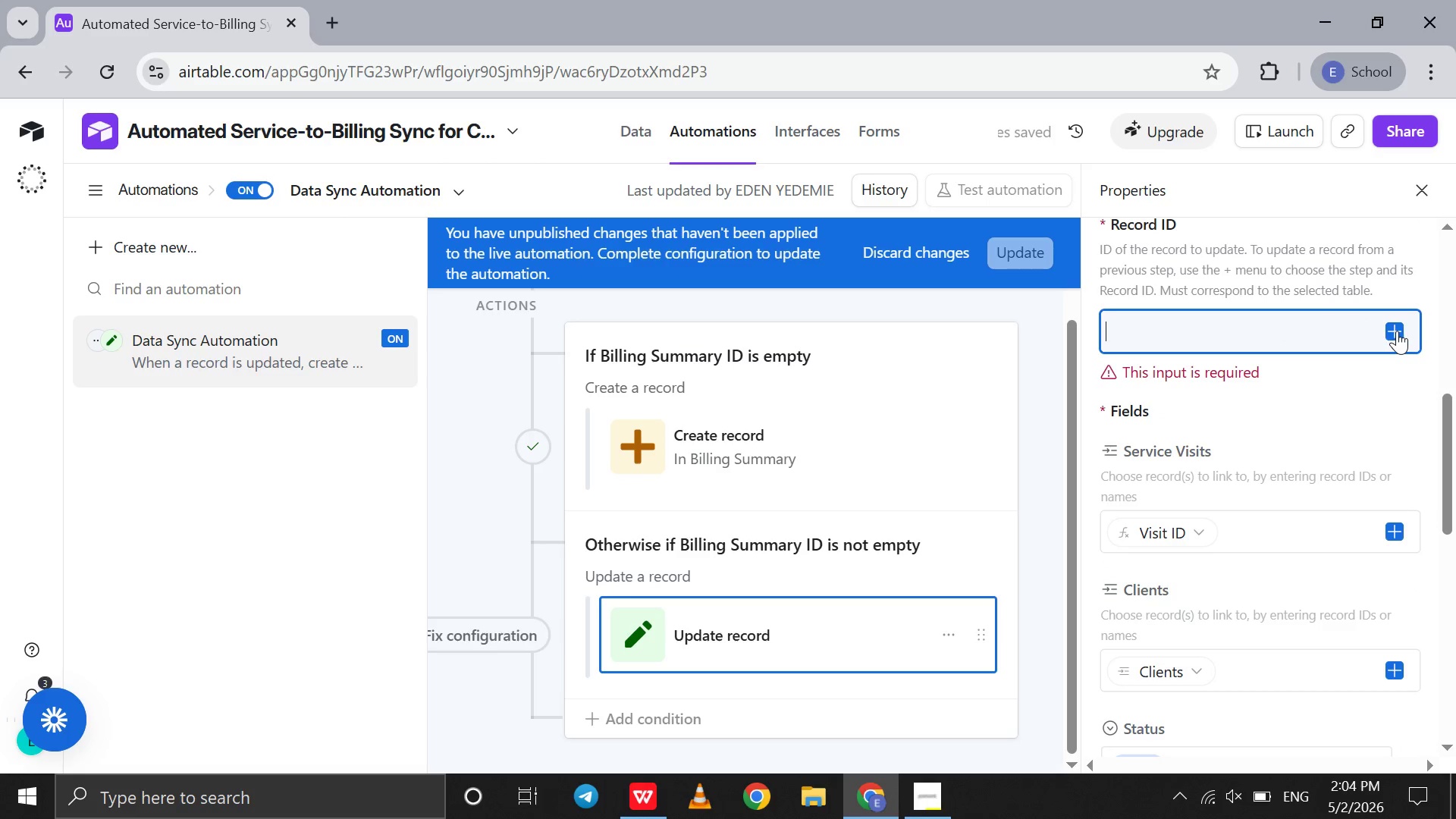 
left_click([1397, 331])
 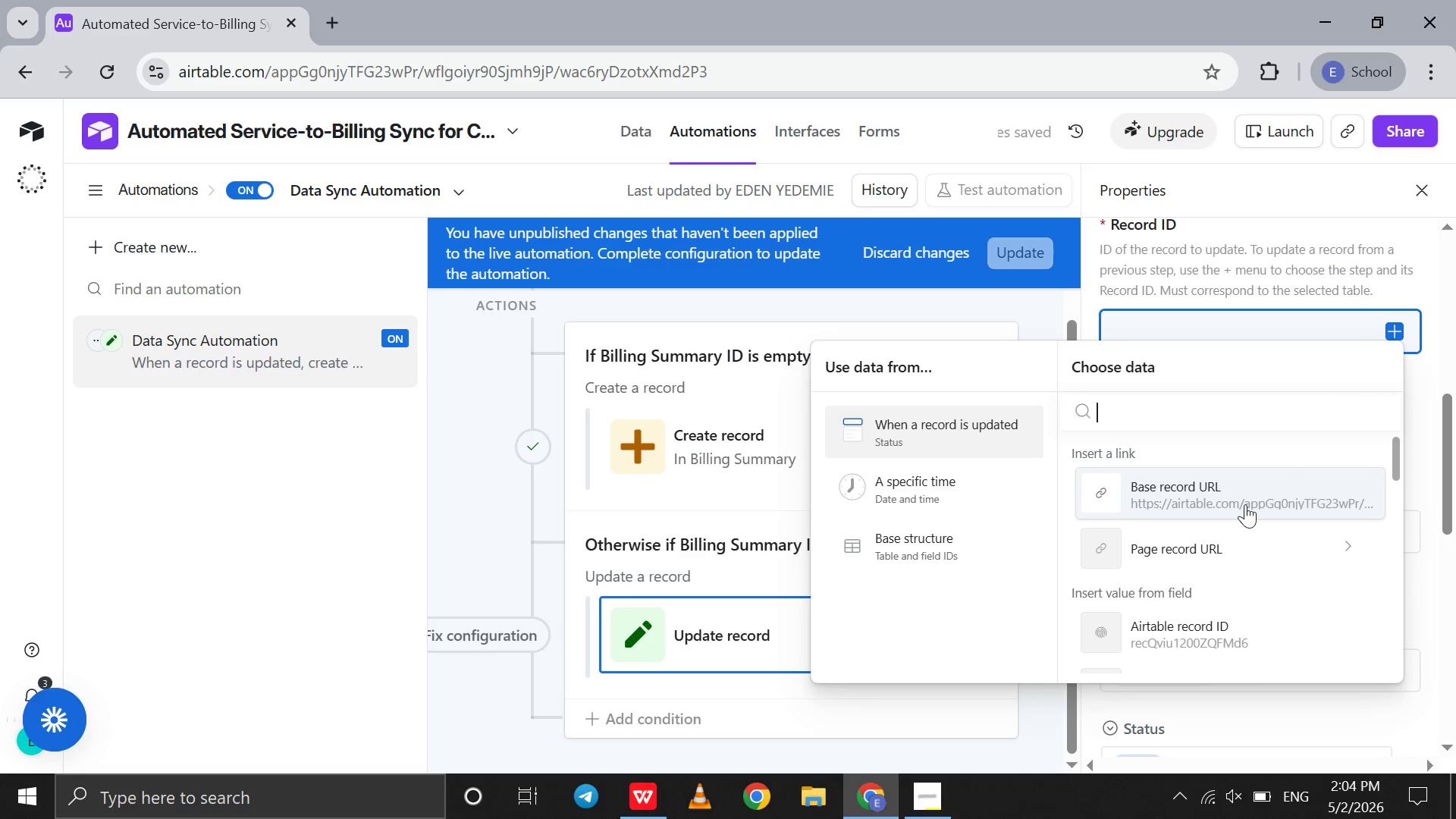 
scroll: coordinate [1228, 591], scroll_direction: down, amount: 17.0
 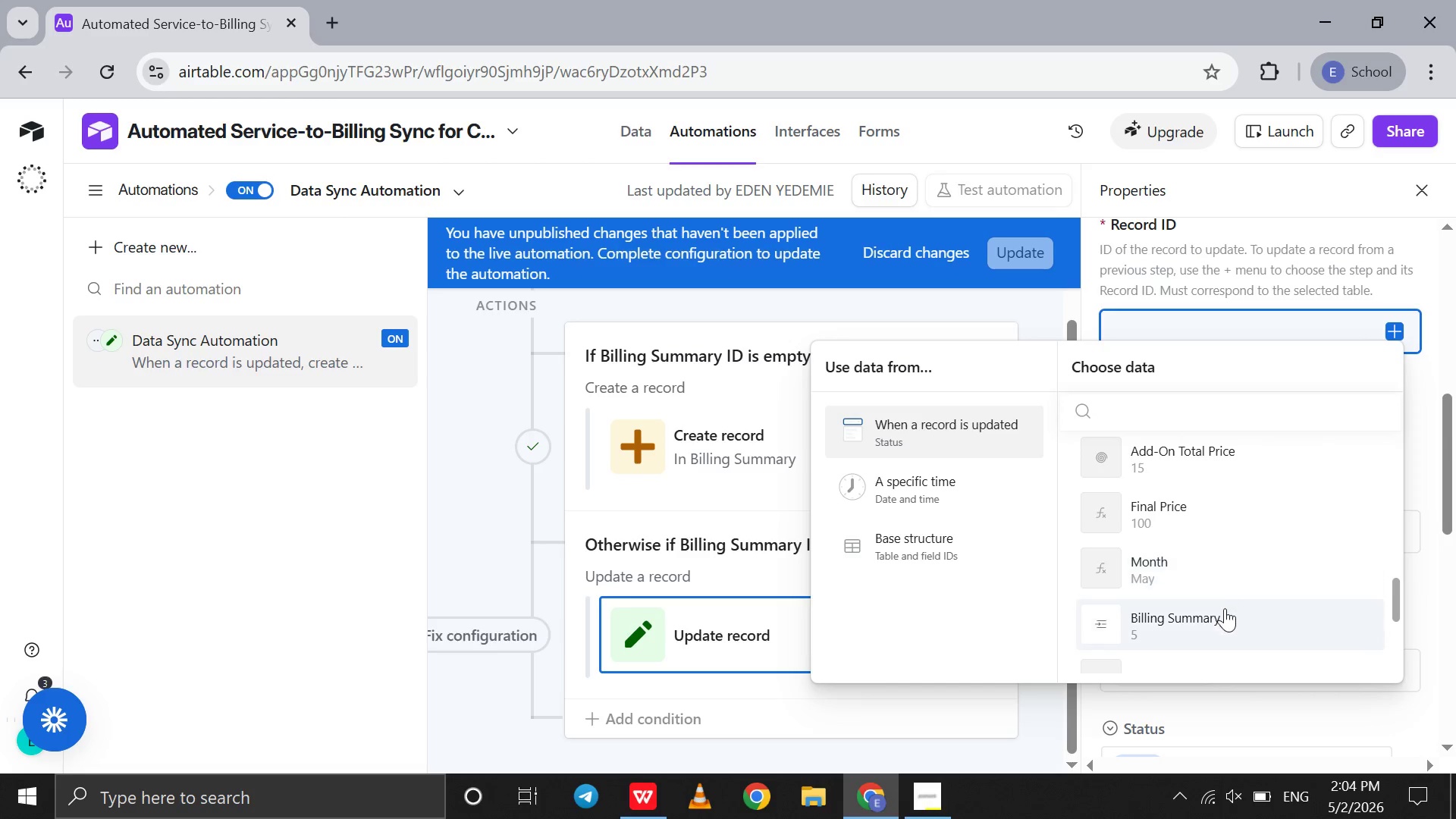 
left_click([1225, 608])
 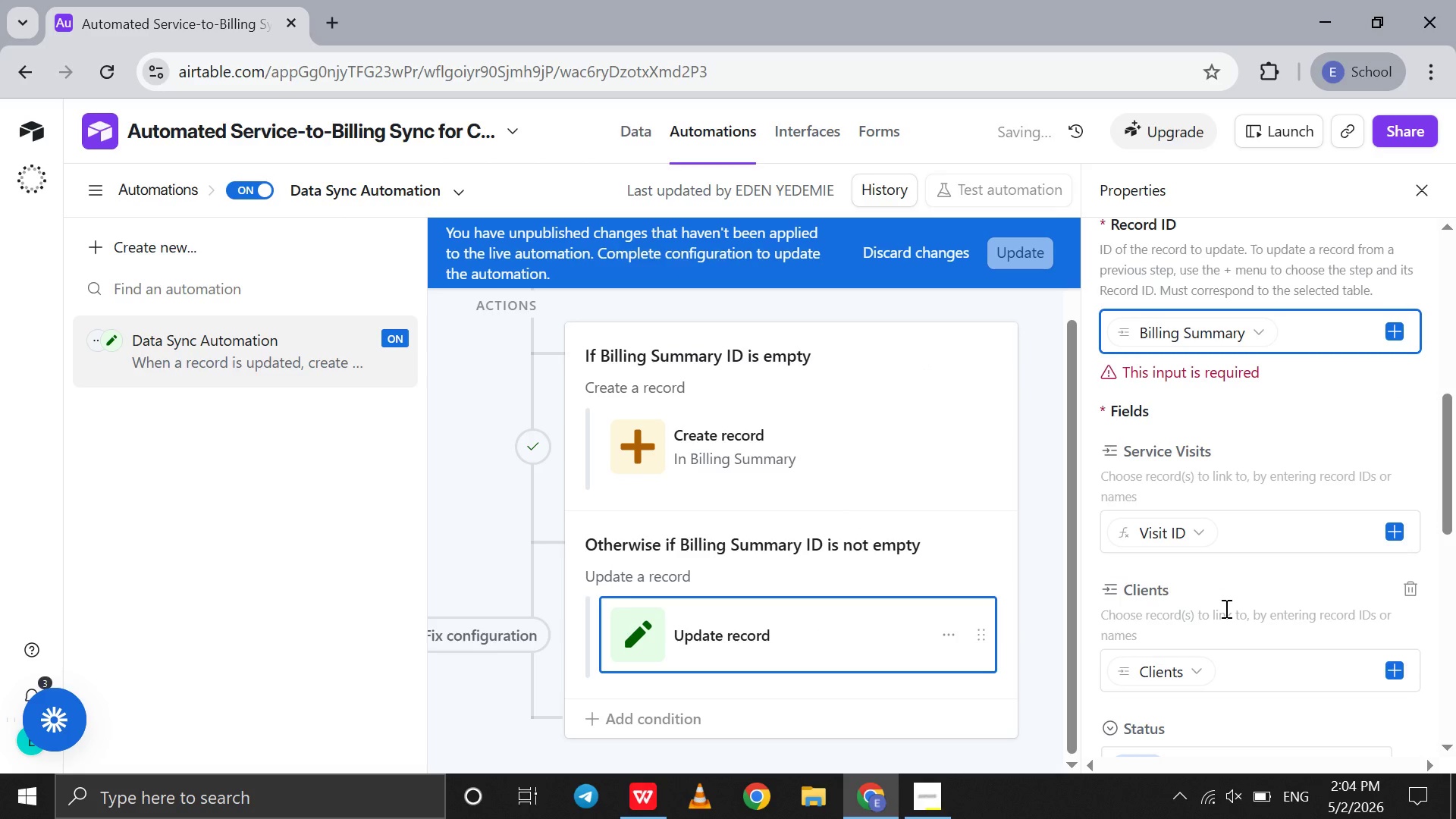 
scroll: coordinate [1225, 608], scroll_direction: down, amount: 28.0
 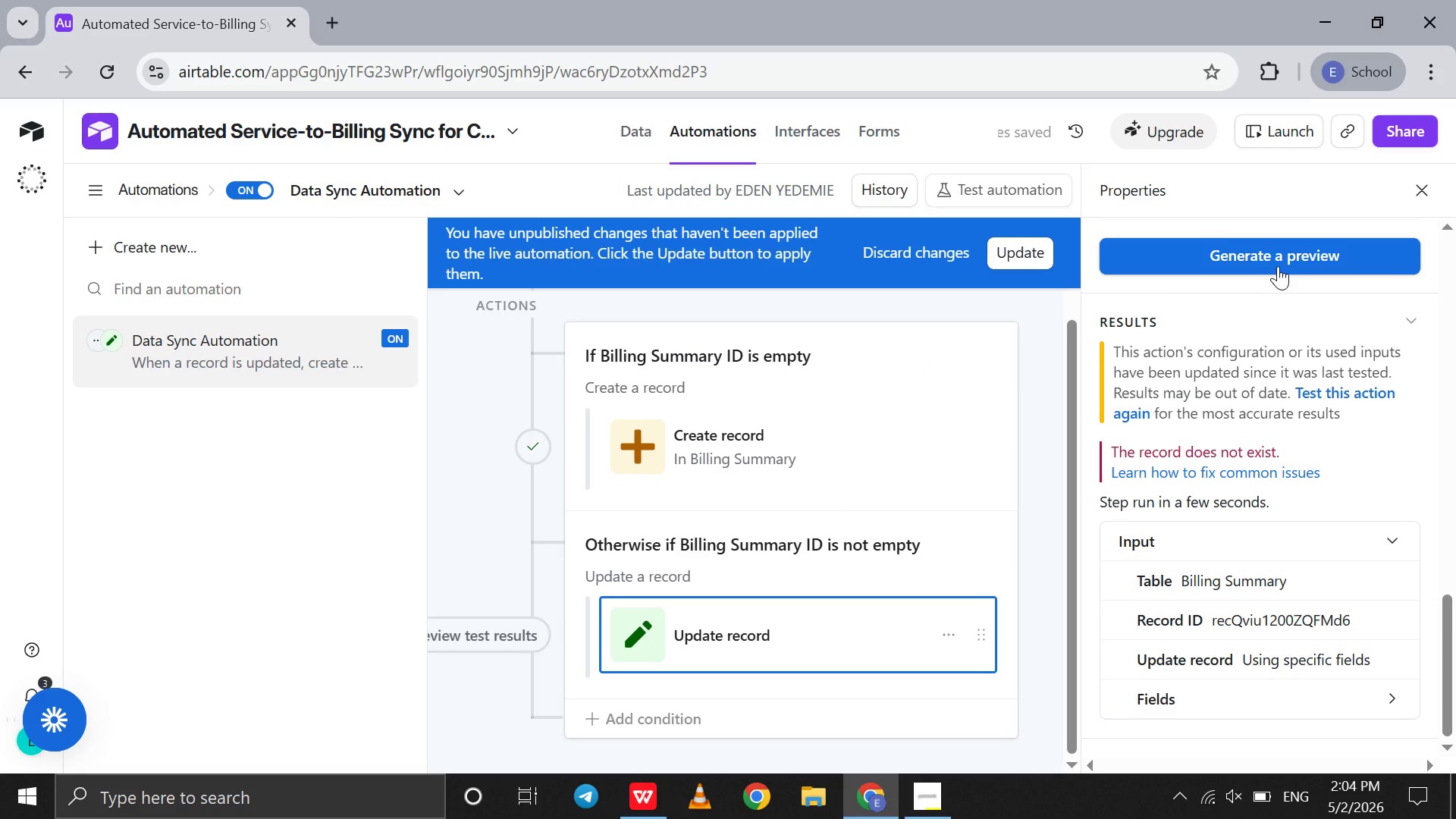 
left_click([1278, 266])
 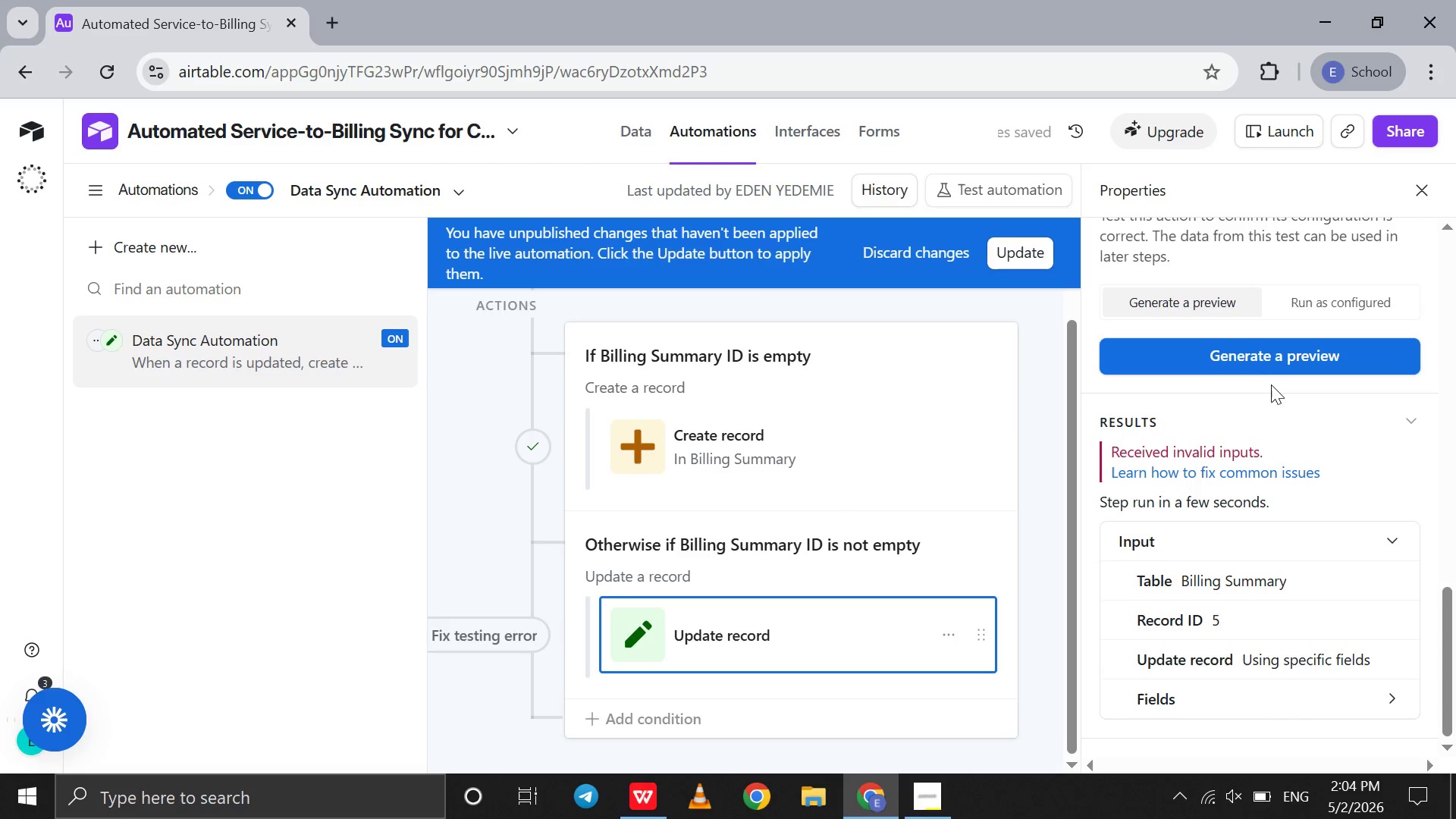 
scroll: coordinate [1271, 387], scroll_direction: up, amount: 18.0
 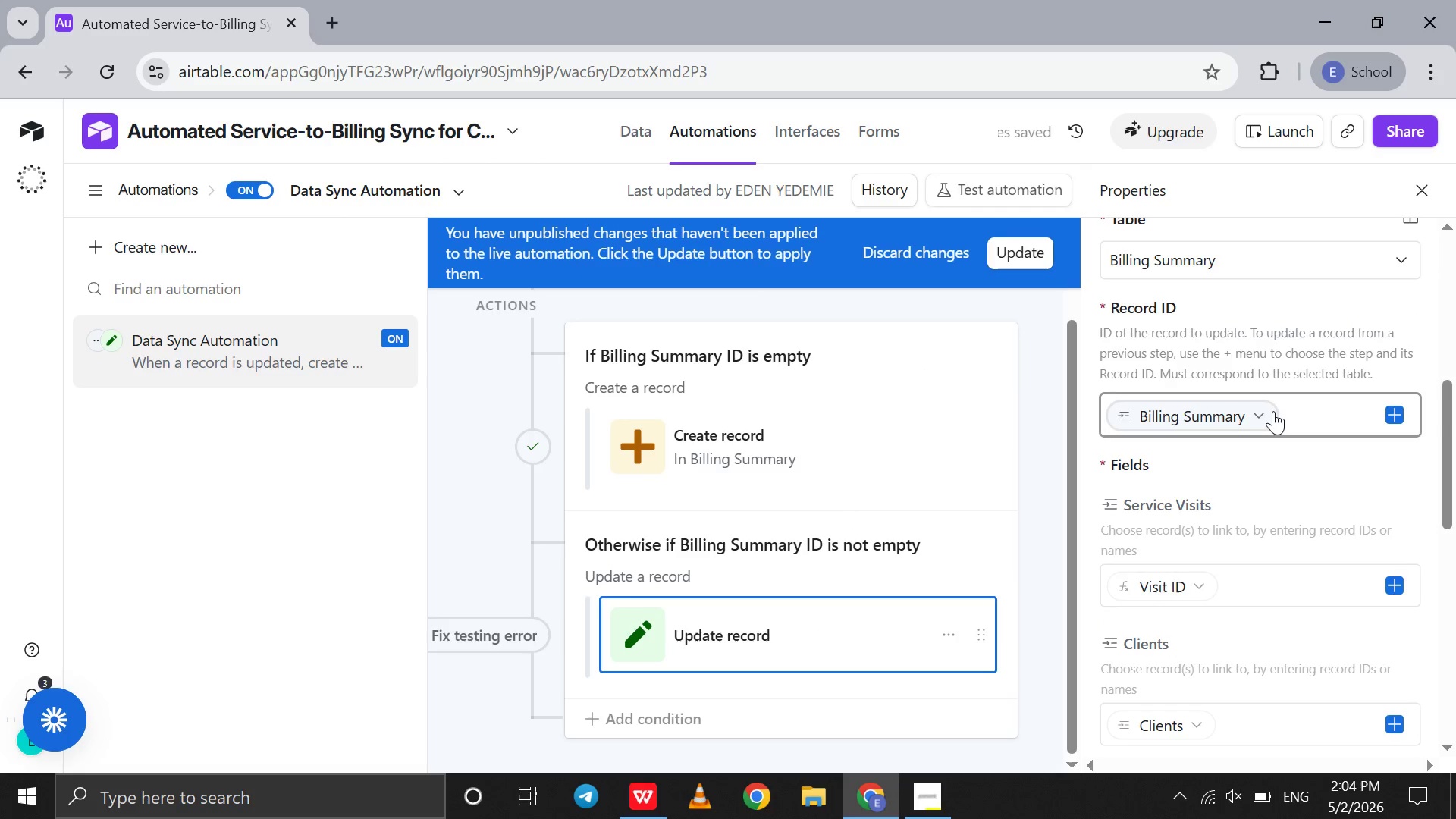 
left_click([1273, 411])
 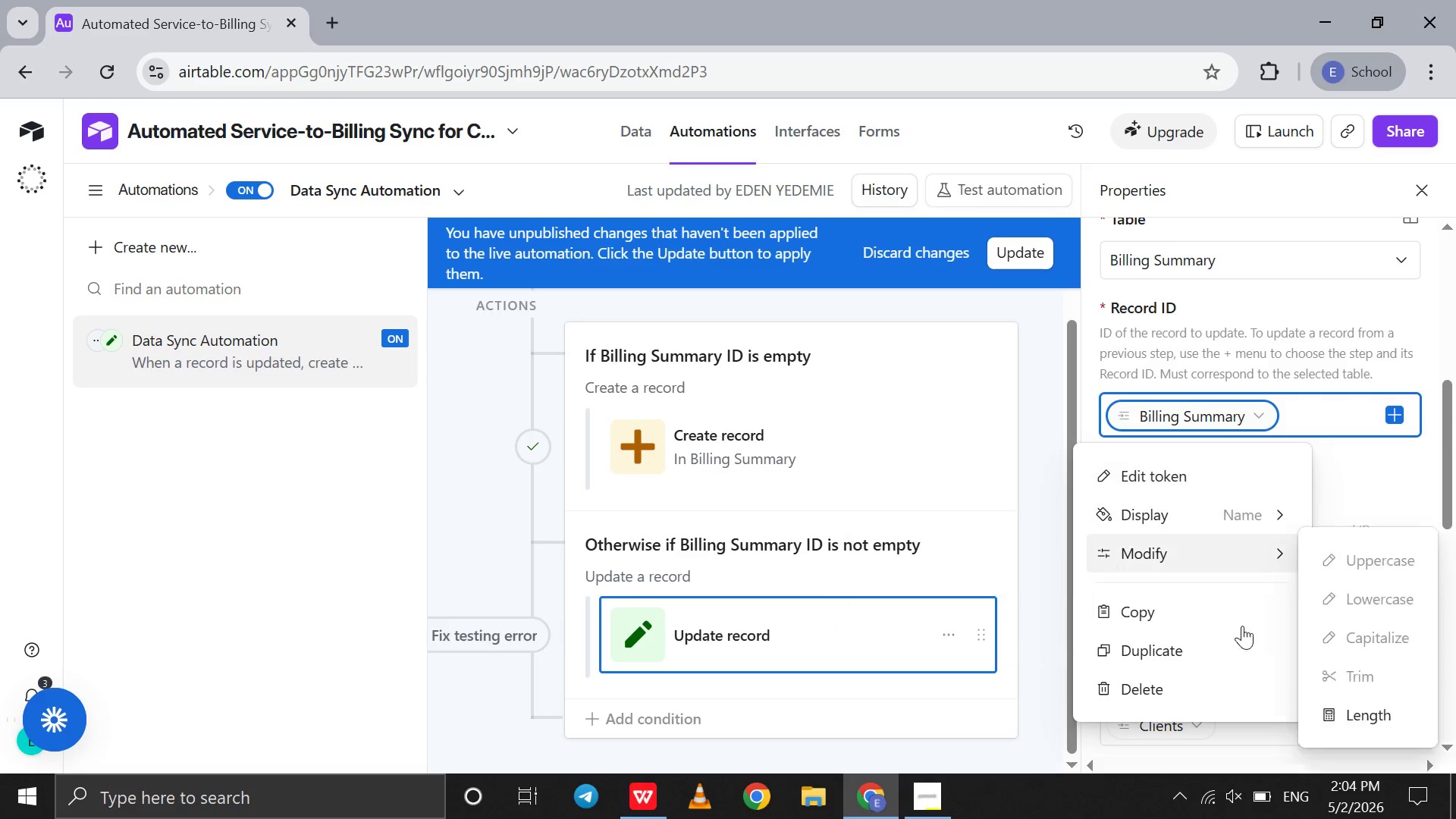 
left_click([1219, 688])
 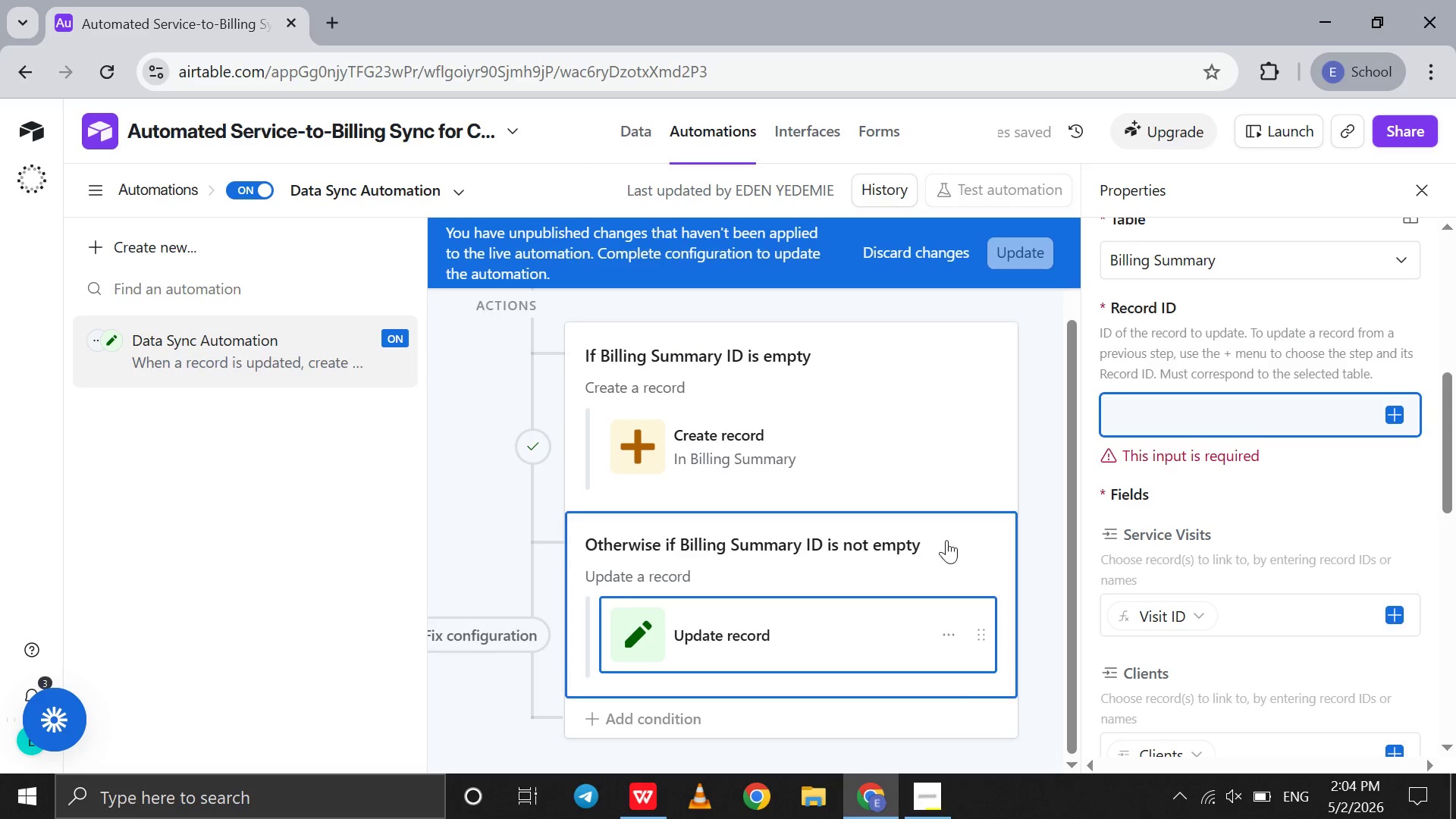 
left_click([987, 534])
 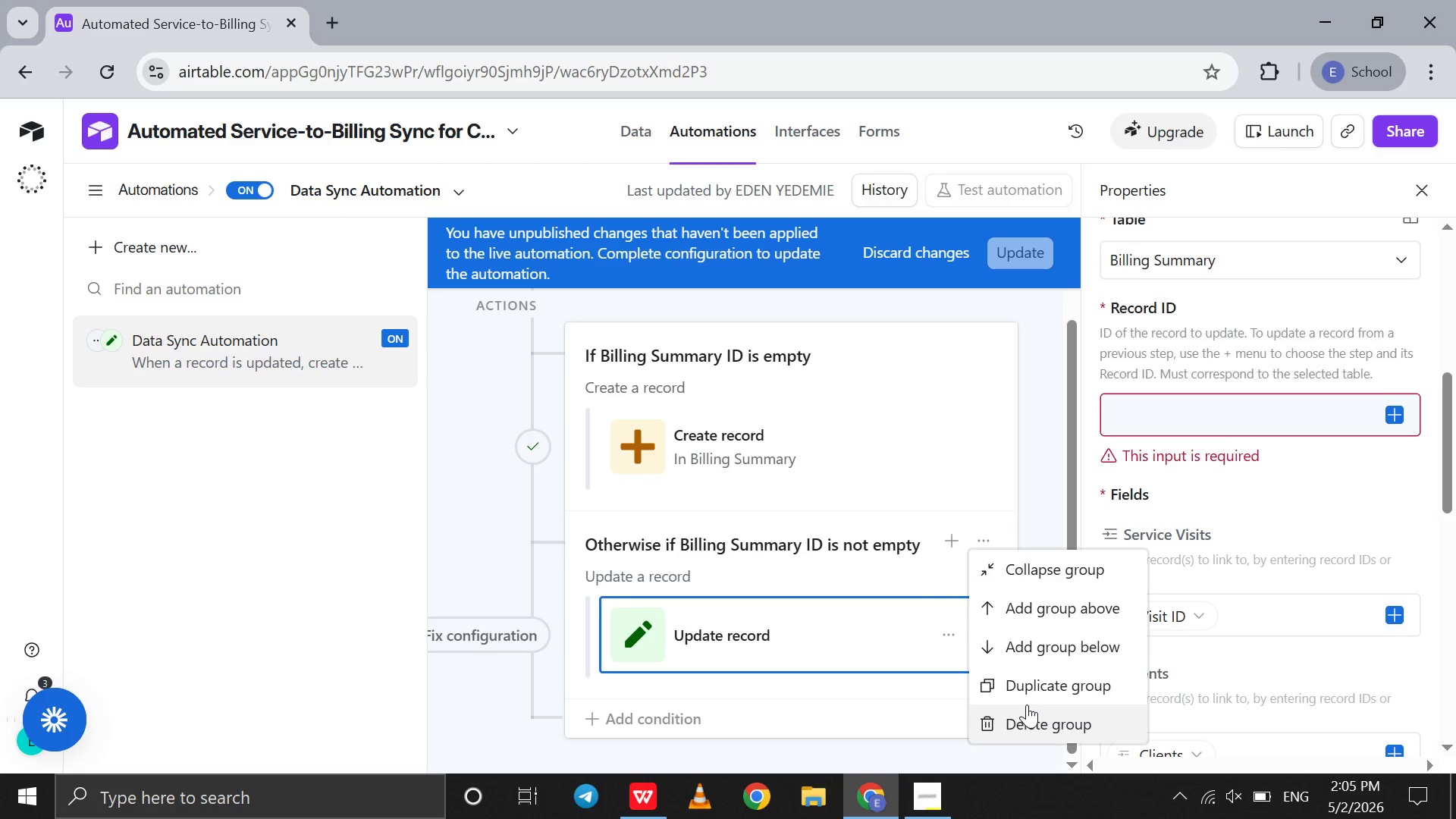 
left_click([1027, 704])
 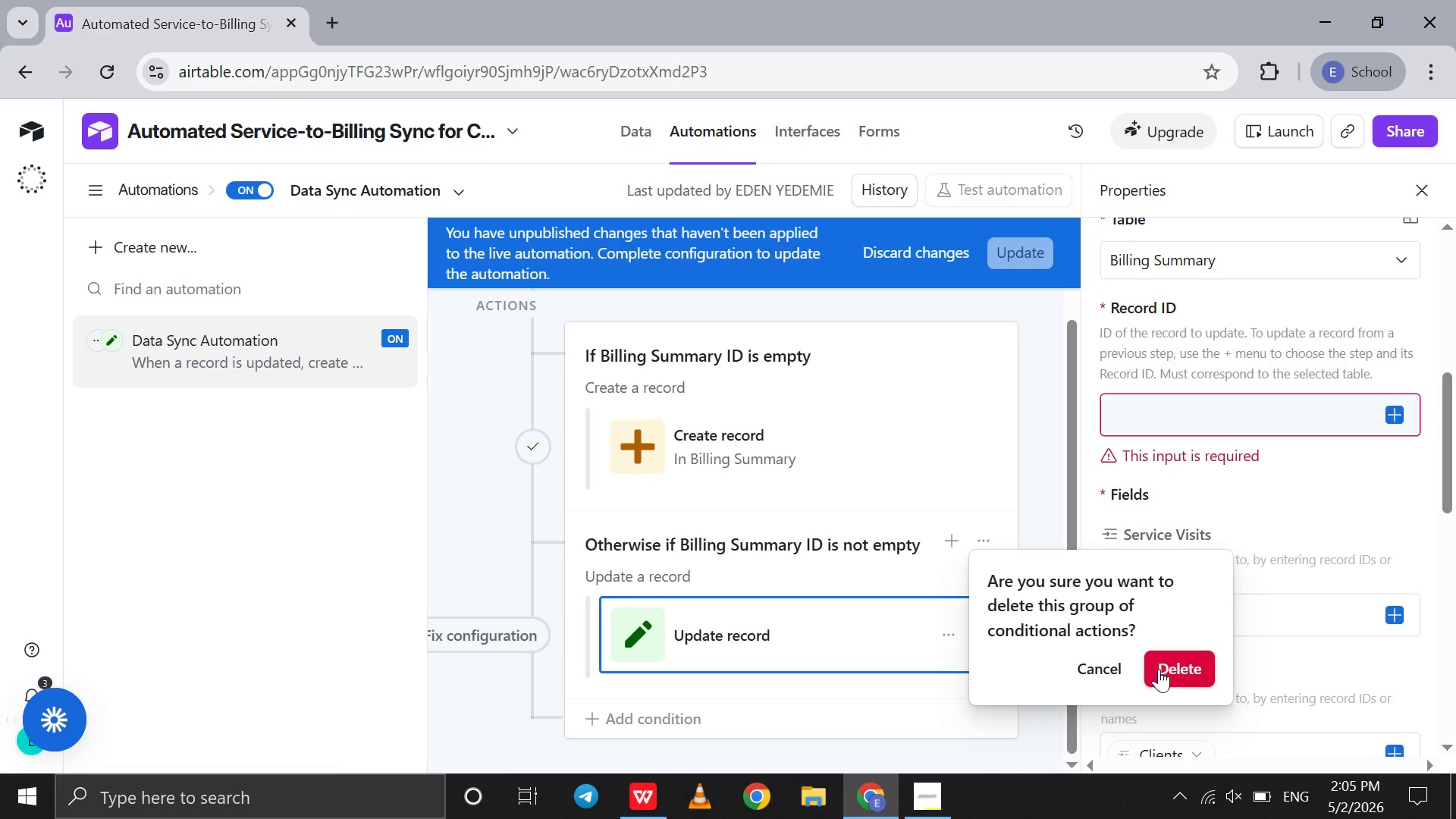 
left_click([1163, 670])
 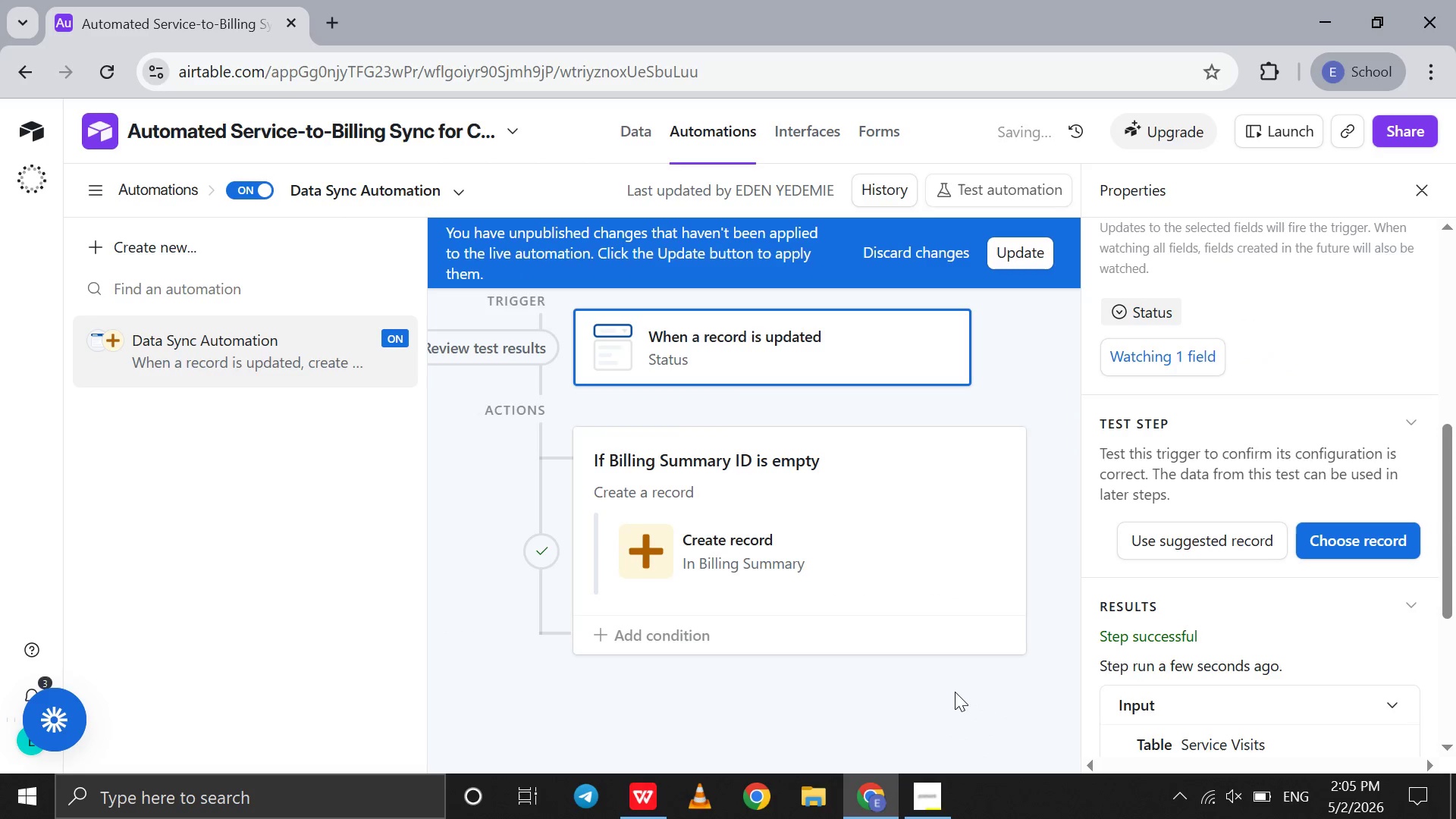 
left_click([955, 692])
 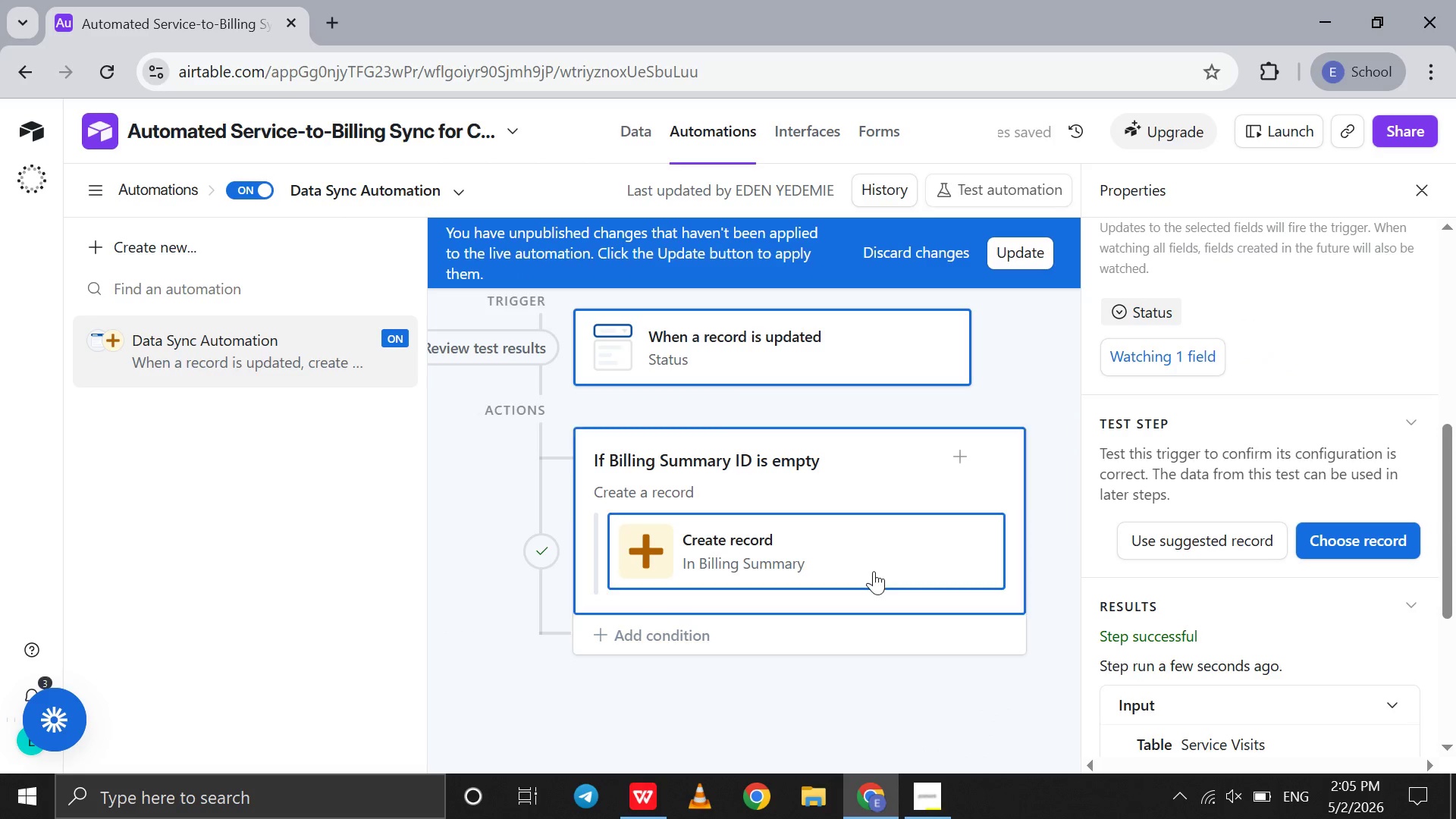 
left_click([874, 571])
 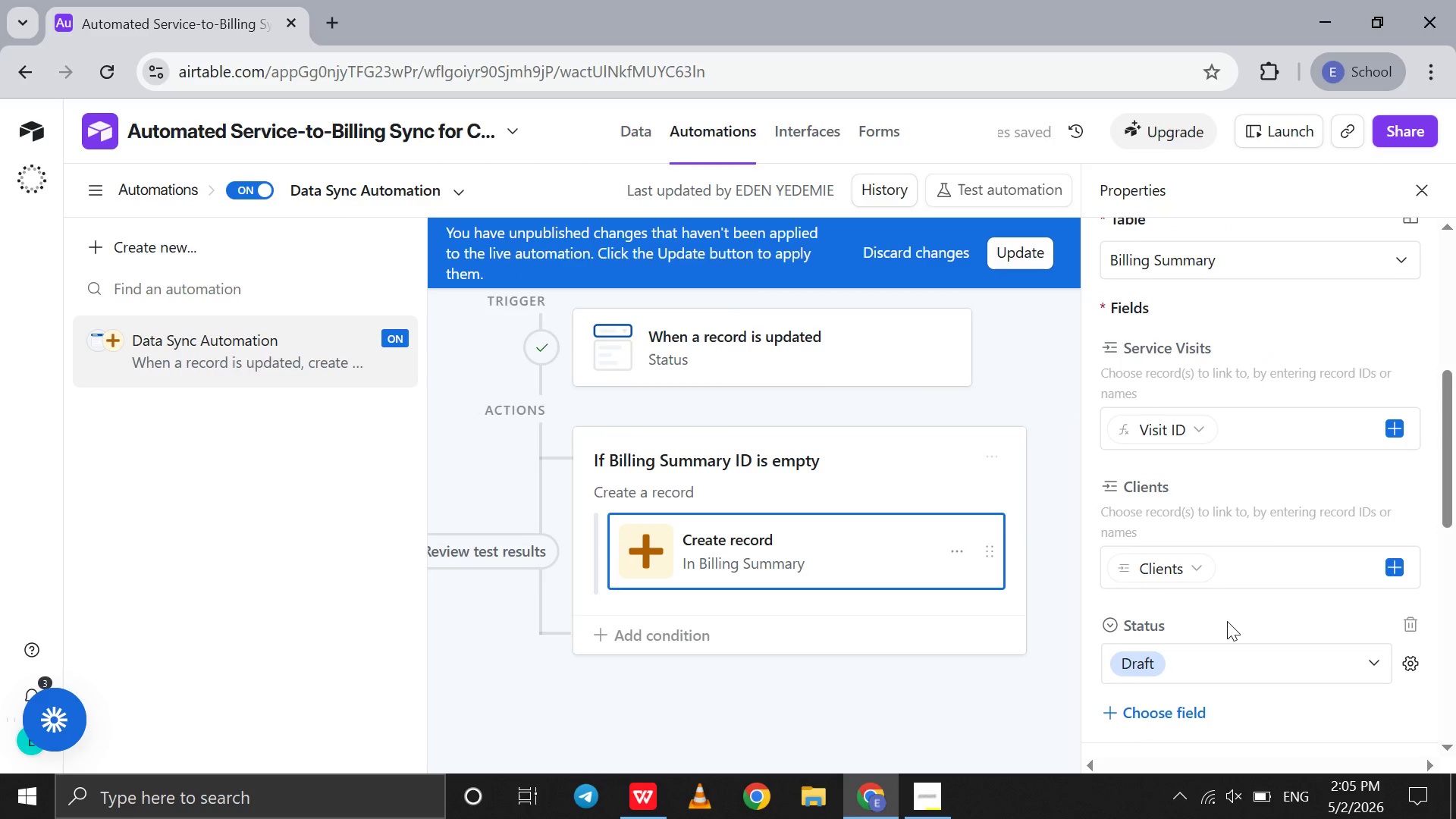 
scroll: coordinate [1273, 482], scroll_direction: down, amount: 16.0
 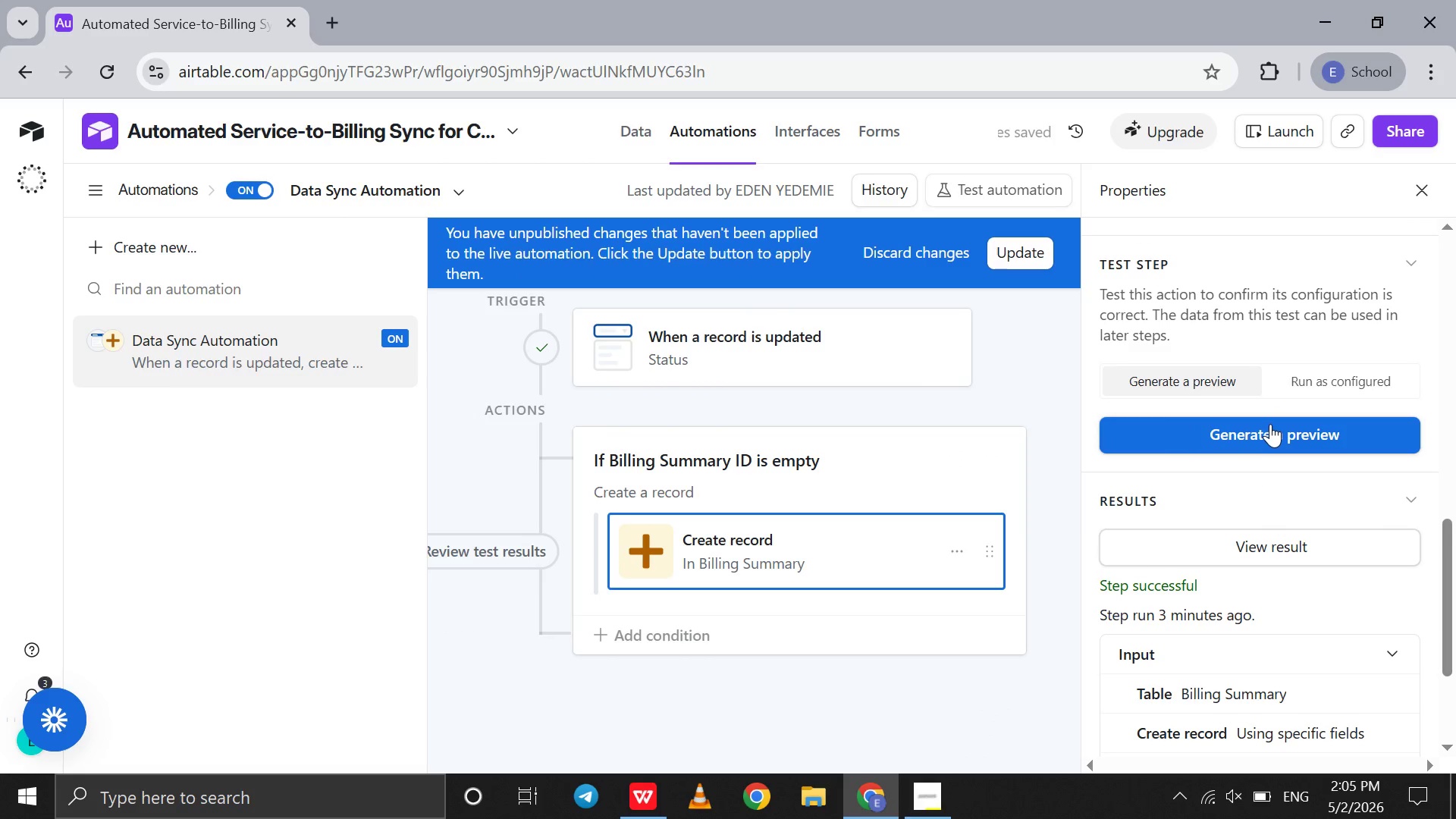 
left_click([1270, 424])
 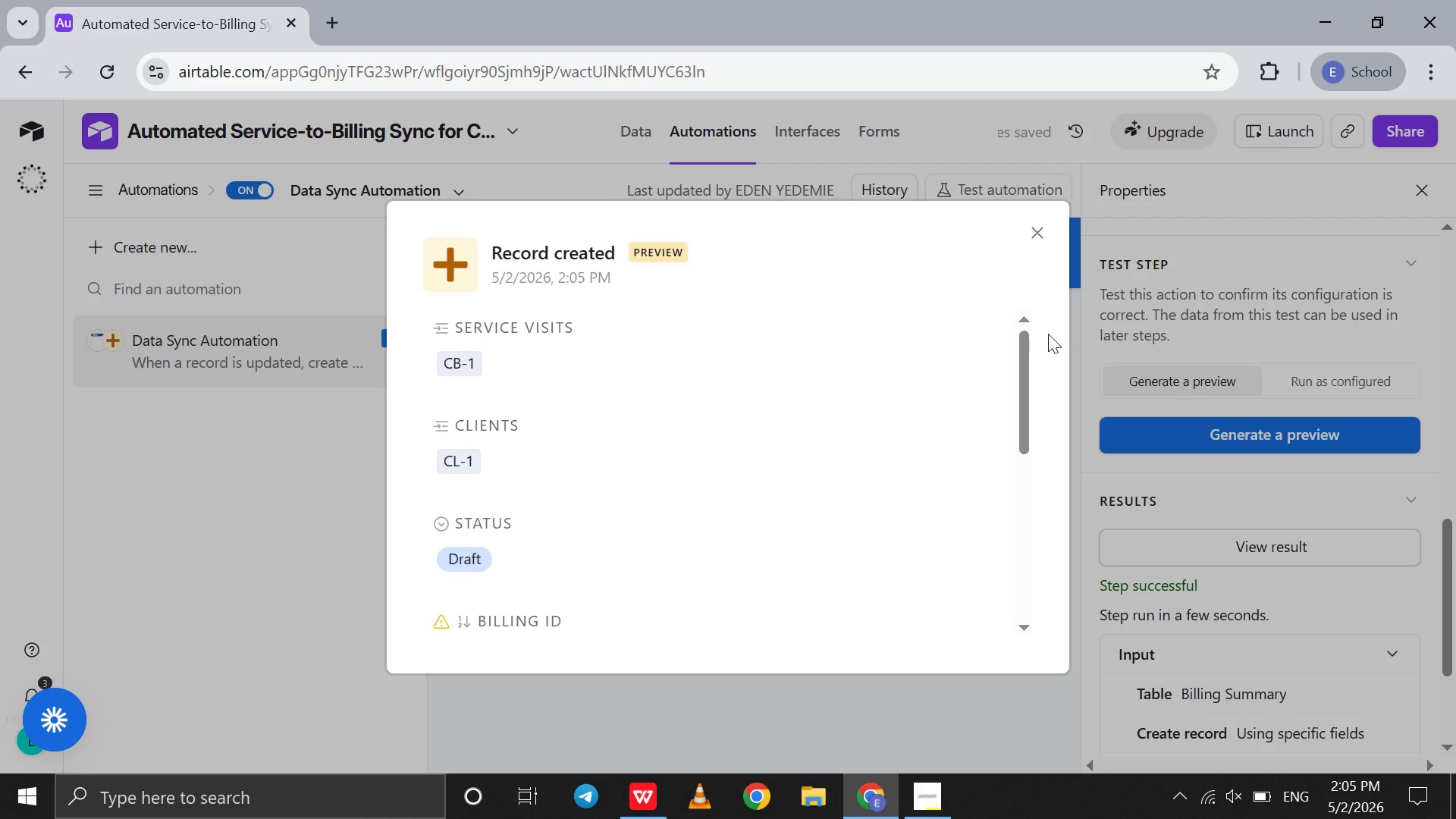 
left_click([1043, 233])
 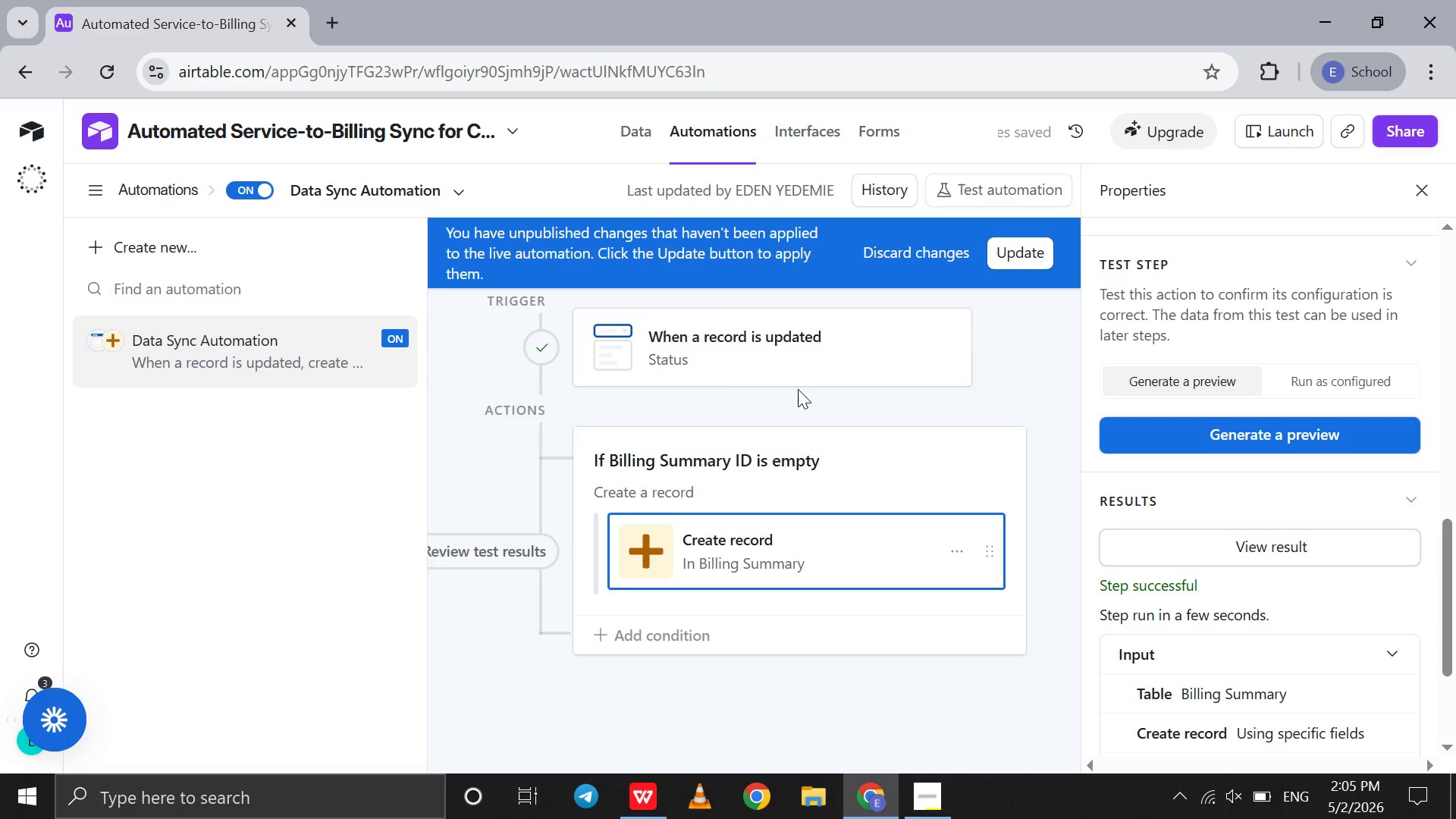 
scroll: coordinate [798, 389], scroll_direction: up, amount: 6.0
 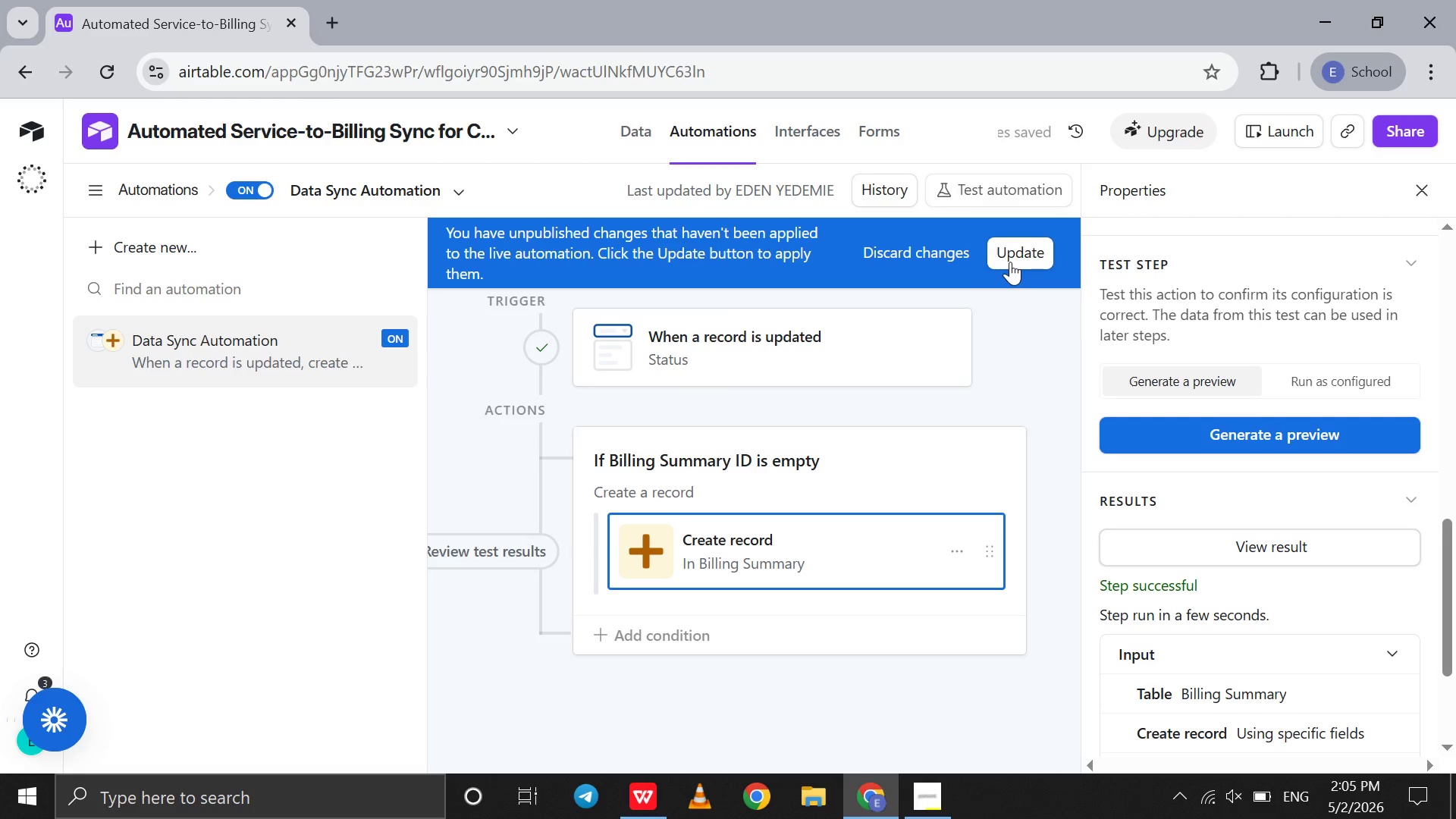 
left_click([1010, 262])
 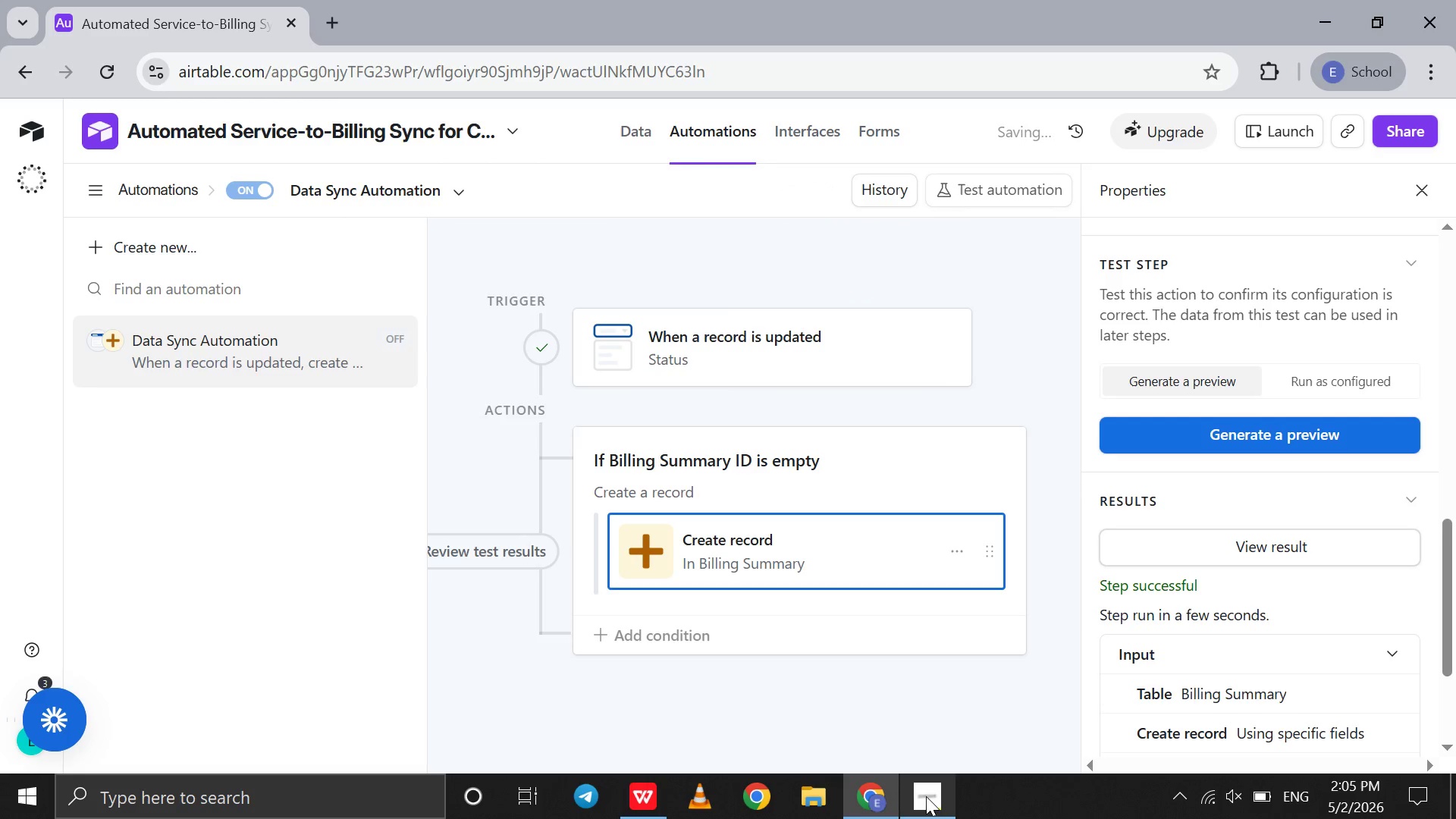 
left_click([925, 795])